 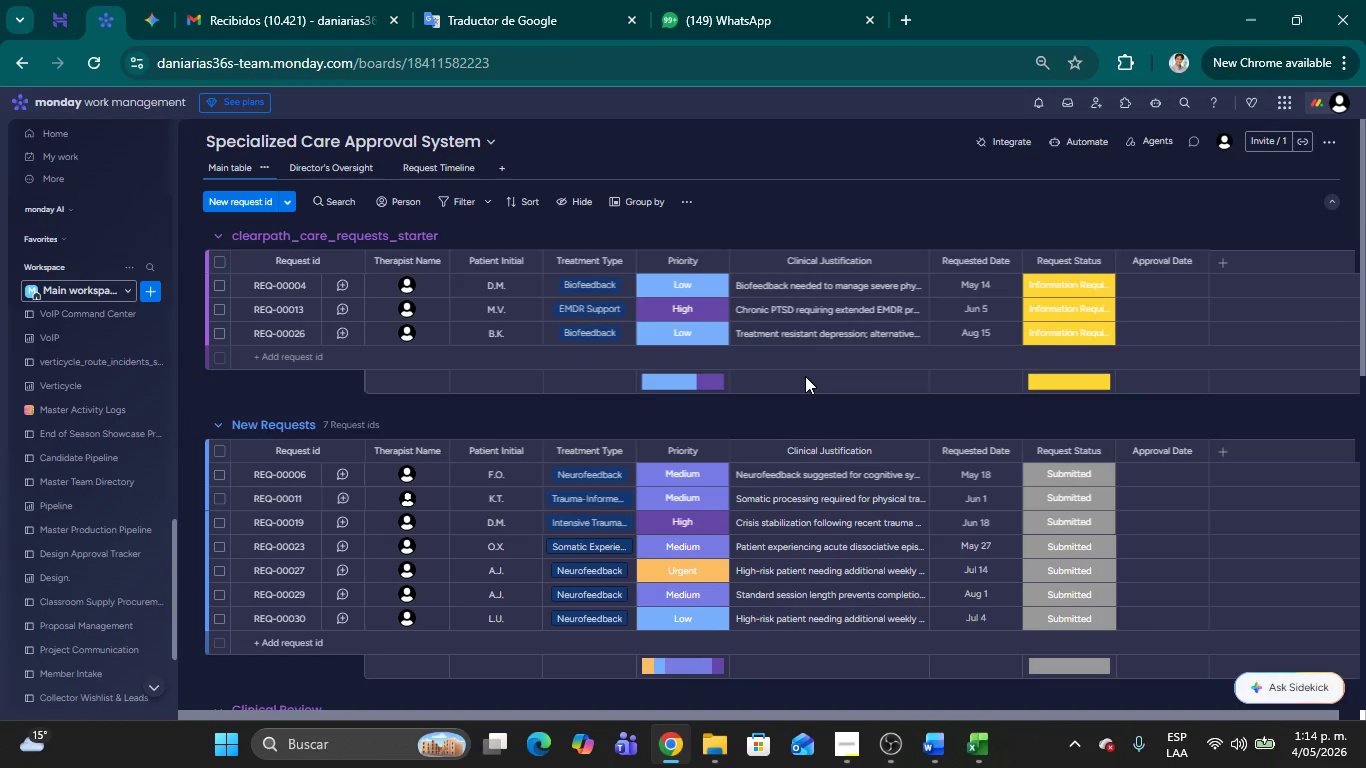 
left_click([887, 733])
 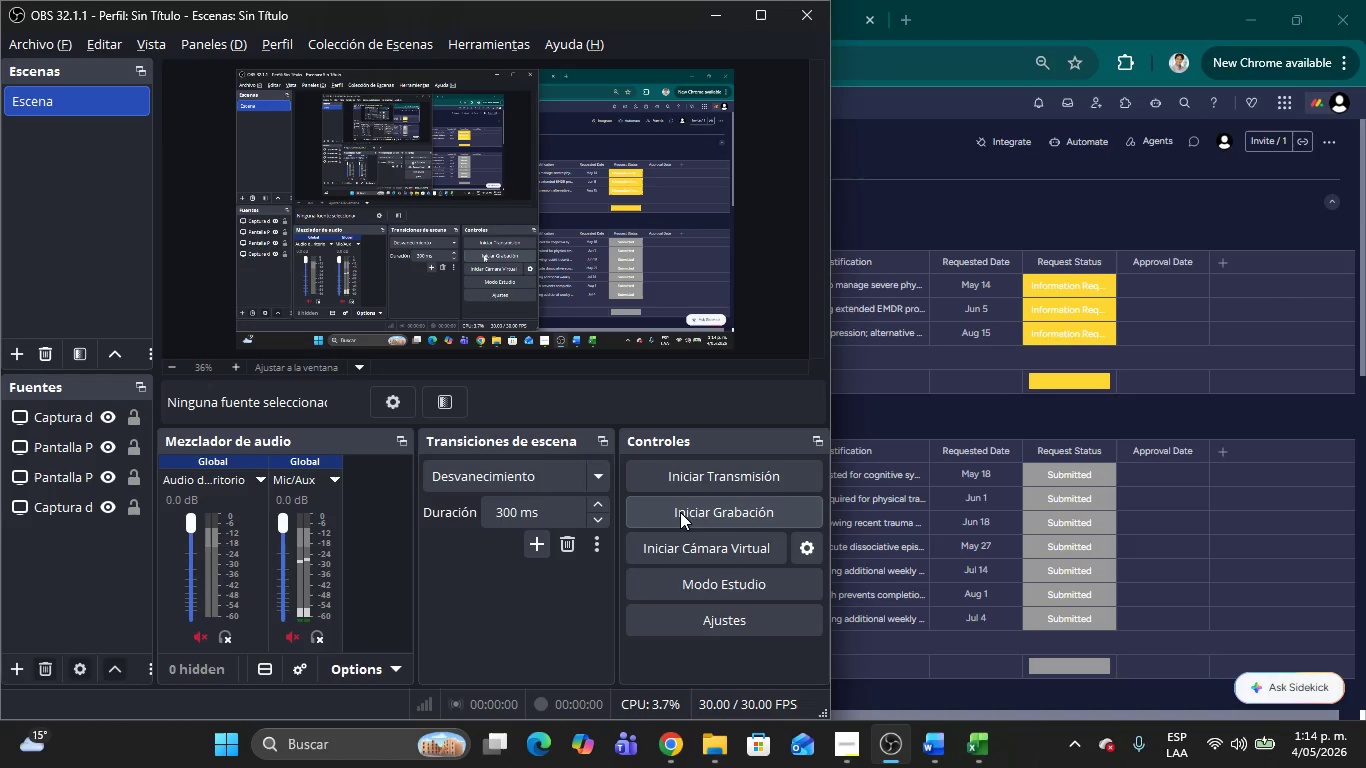 
left_click([680, 512])
 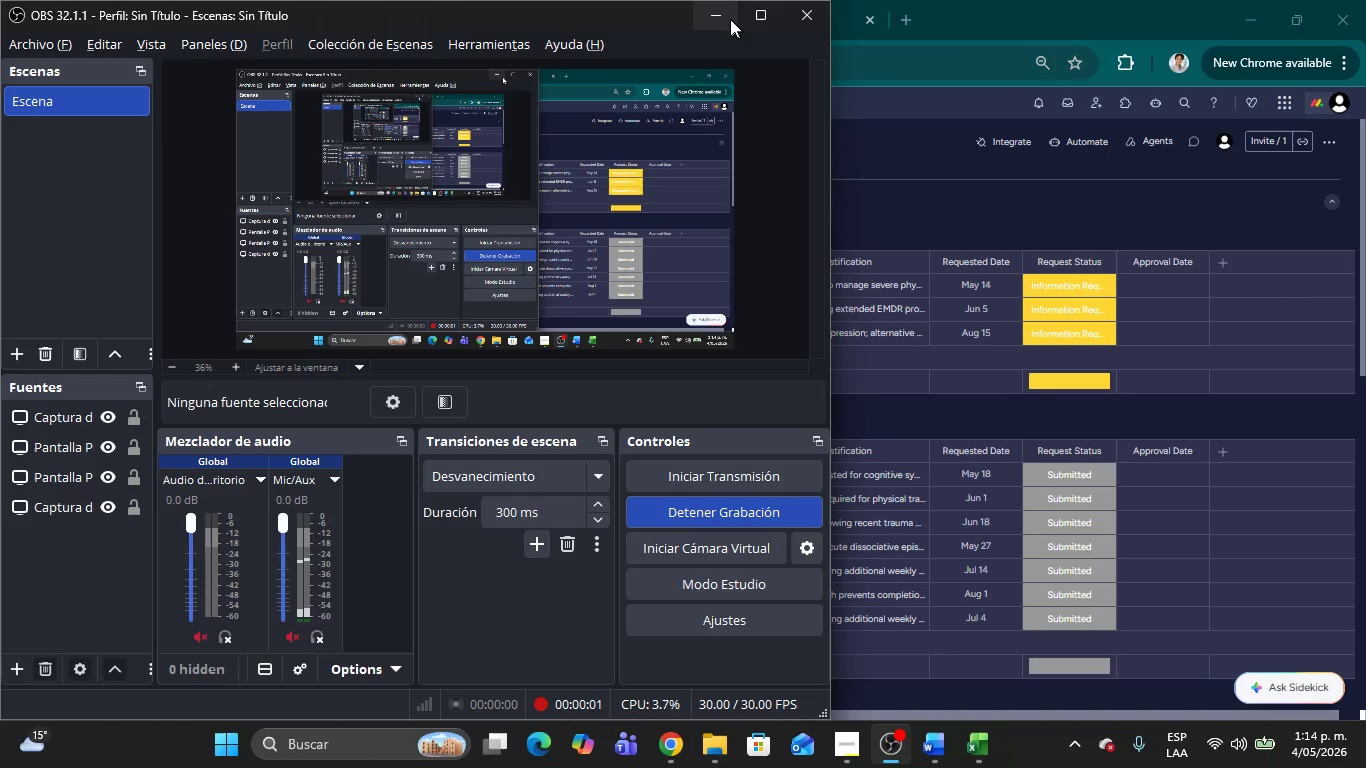 
left_click([720, 10])
 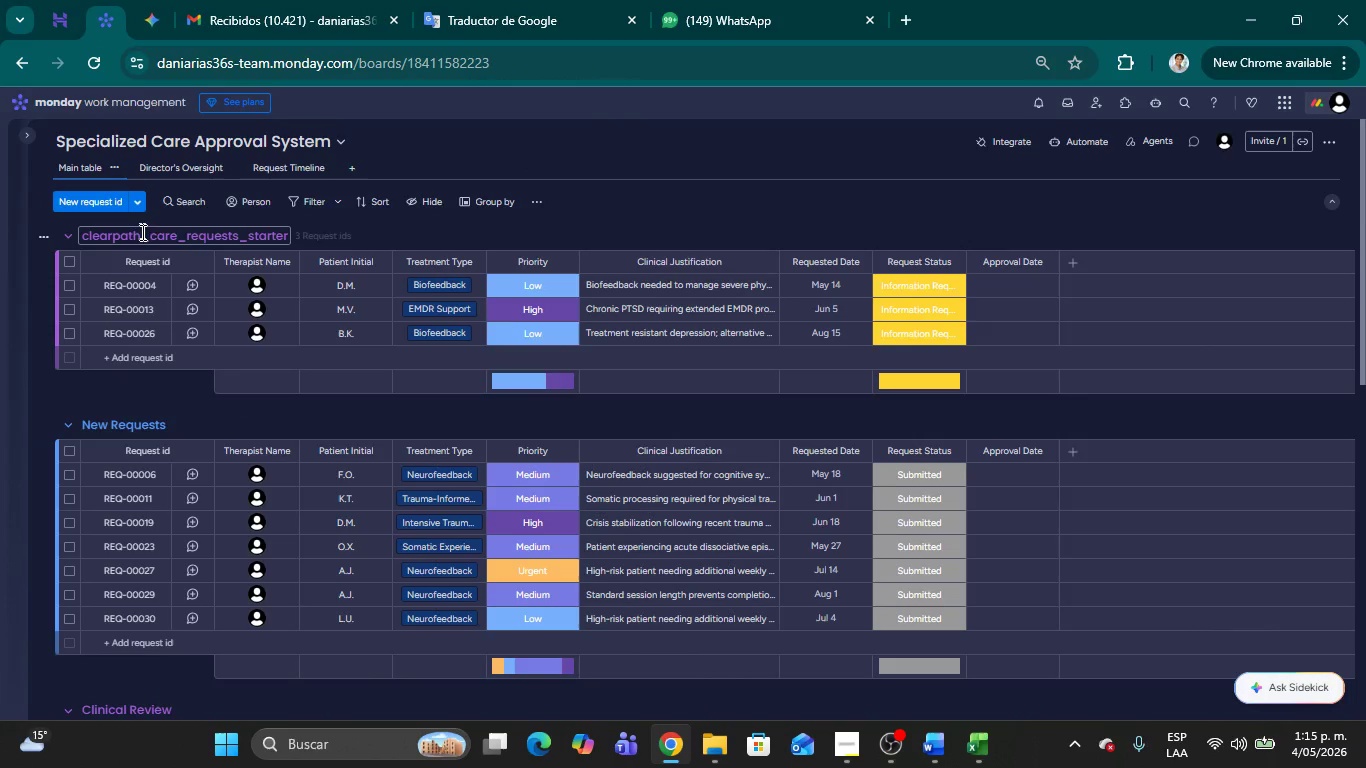 
wait(10.75)
 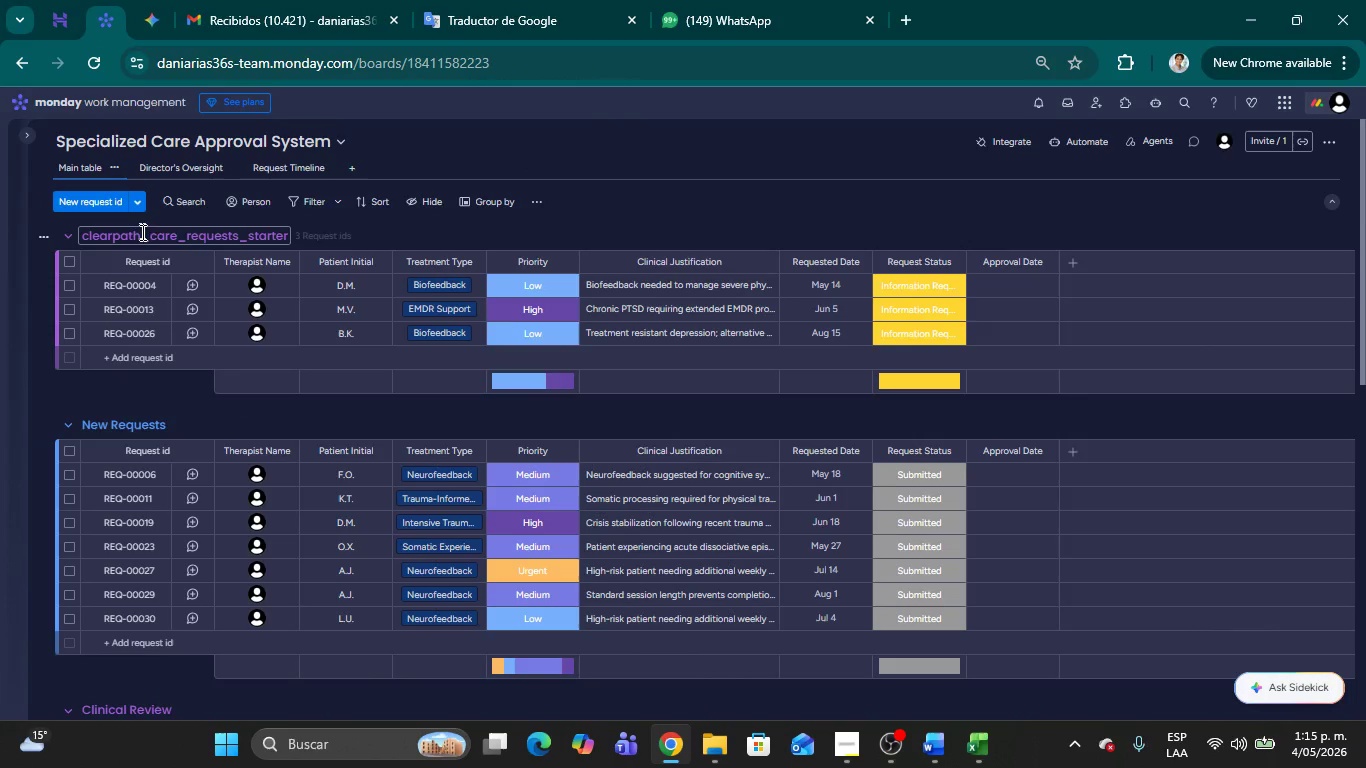 
scroll: coordinate [178, 474], scroll_direction: down, amount: 8.0
 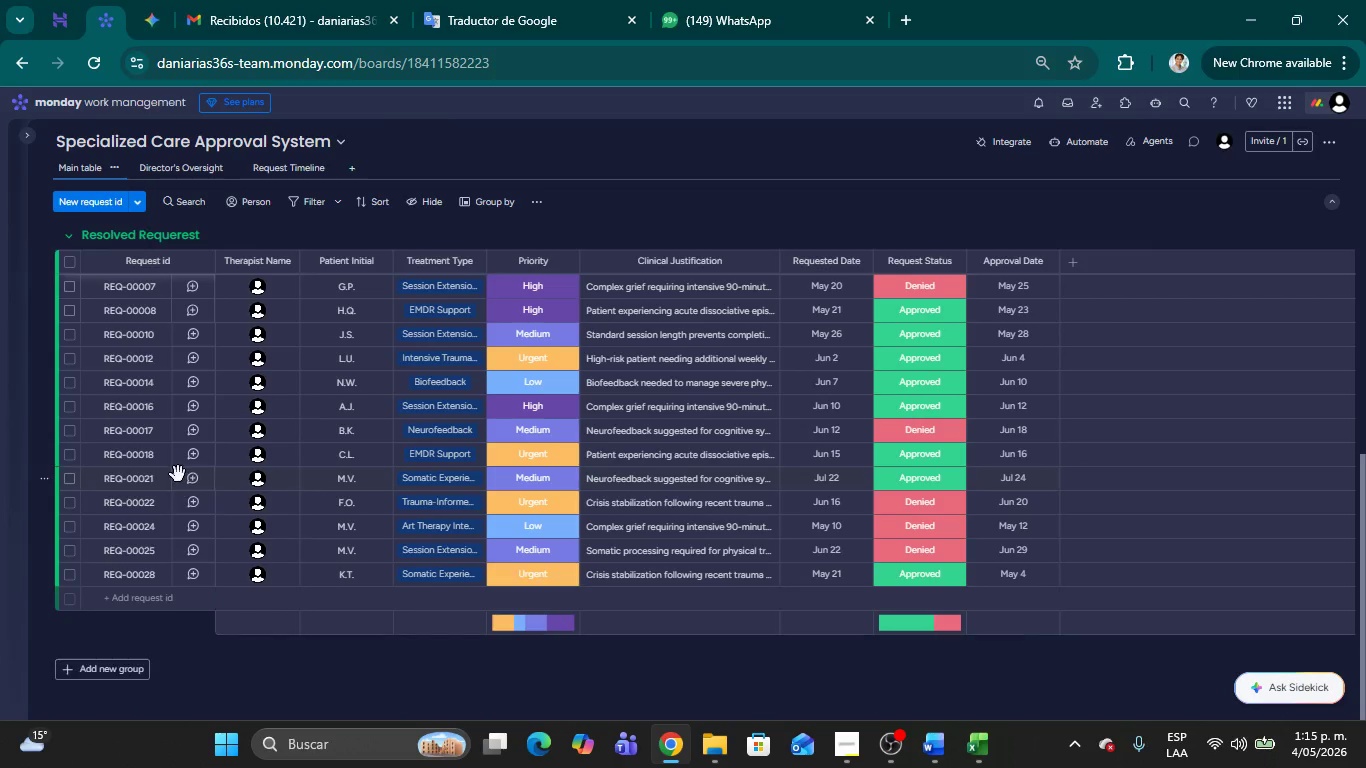 
scroll: coordinate [257, 415], scroll_direction: up, amount: 24.0
 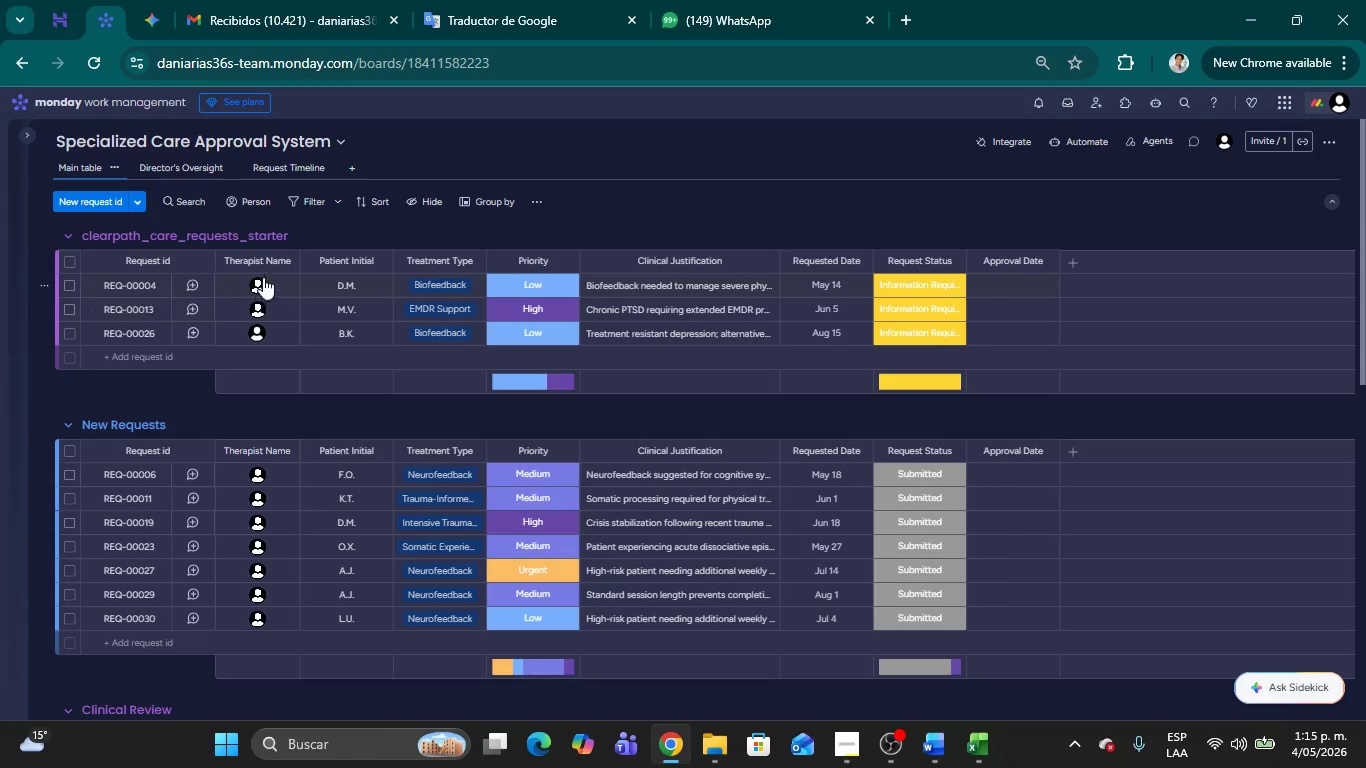 
left_click([254, 280])
 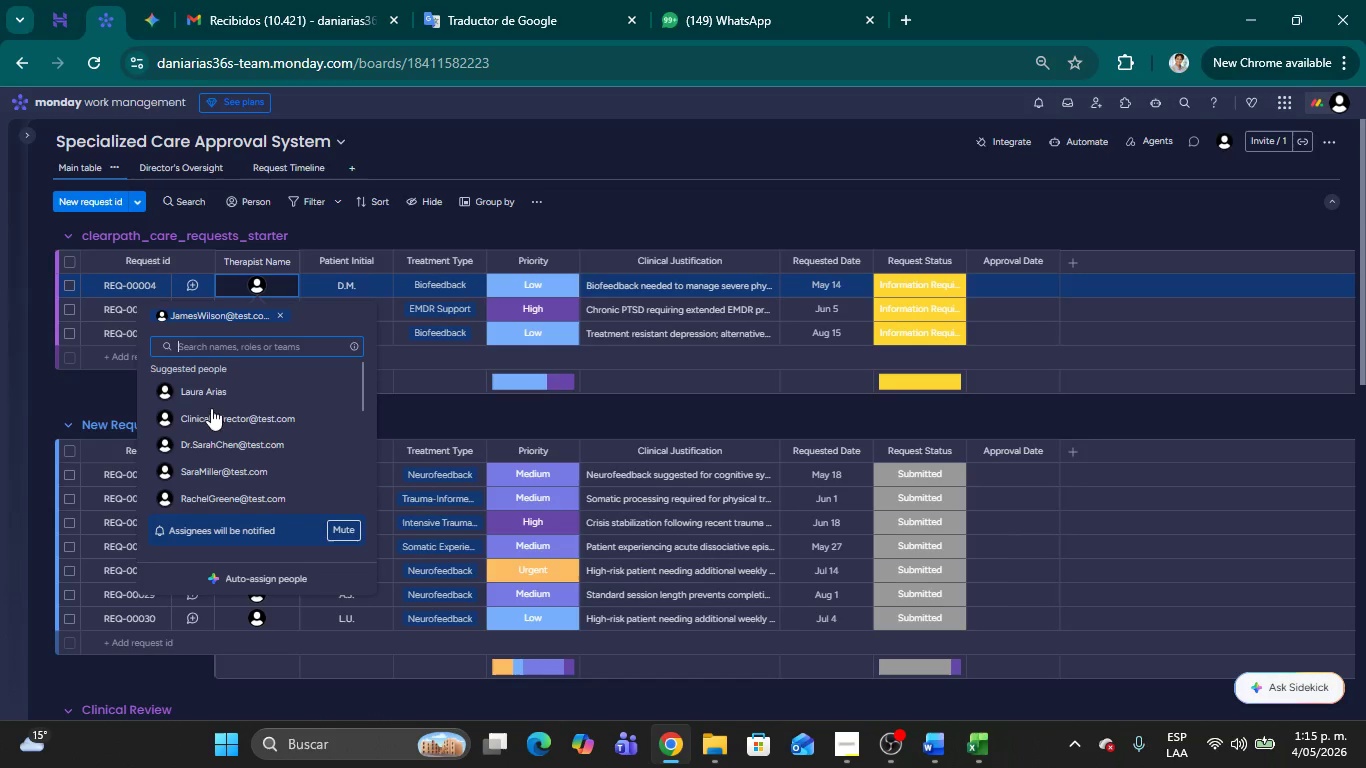 
scroll: coordinate [208, 401], scroll_direction: down, amount: 4.0
 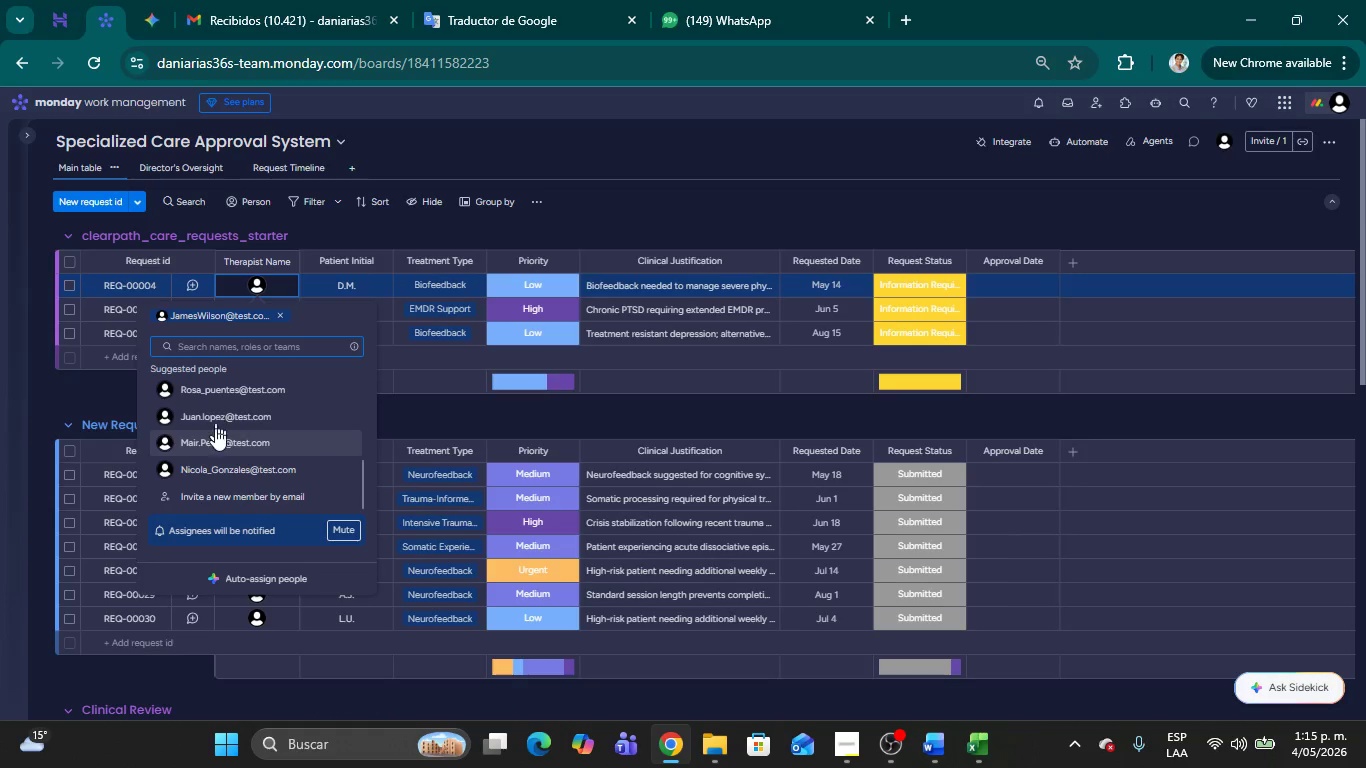 
scroll: coordinate [220, 444], scroll_direction: up, amount: 5.0
 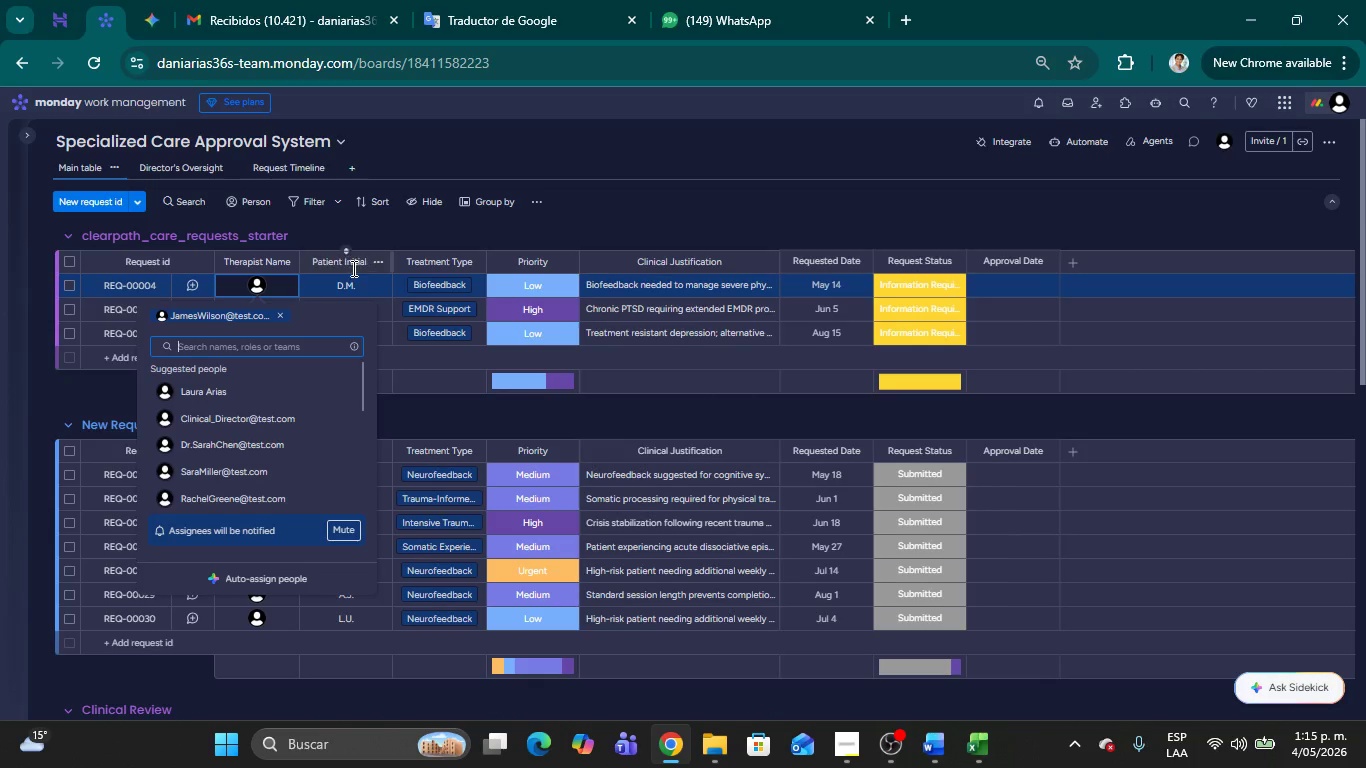 
left_click([352, 282])
 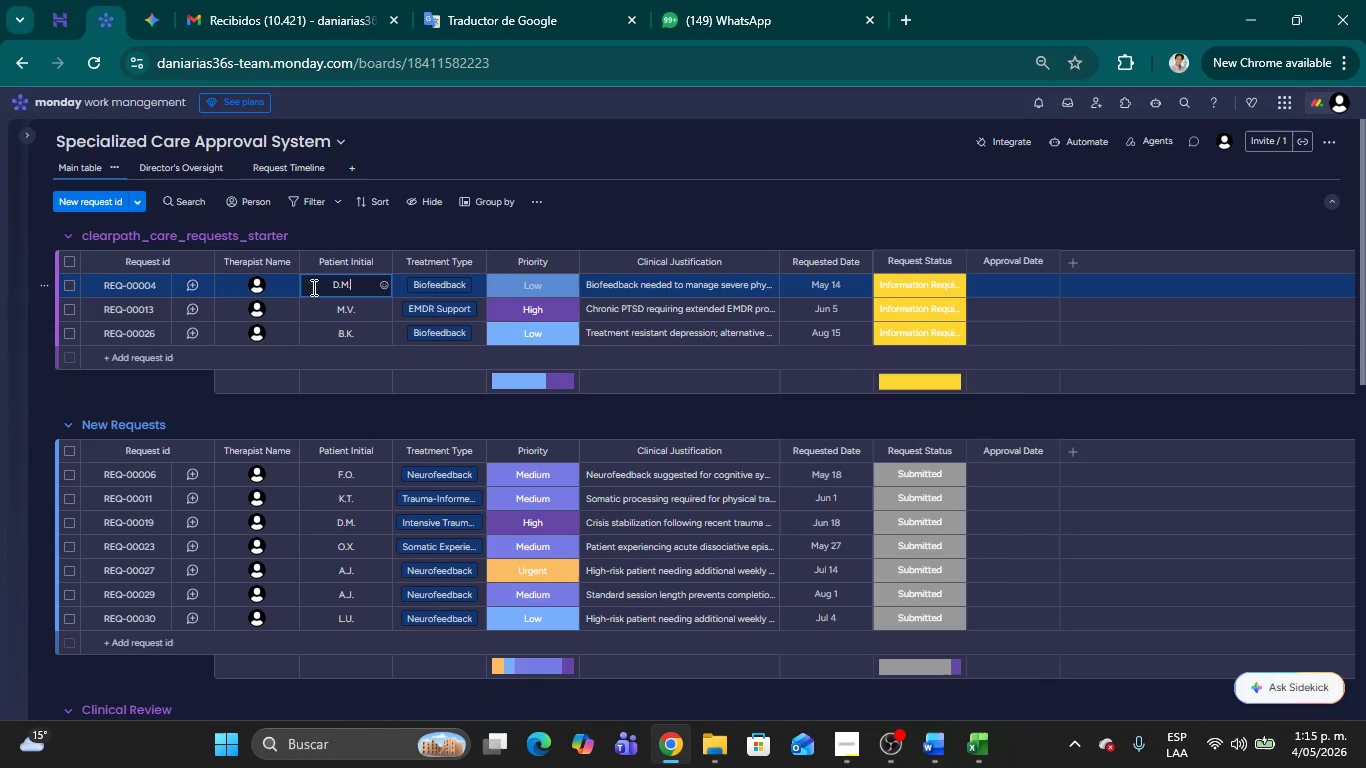 
mouse_move([435, 275])
 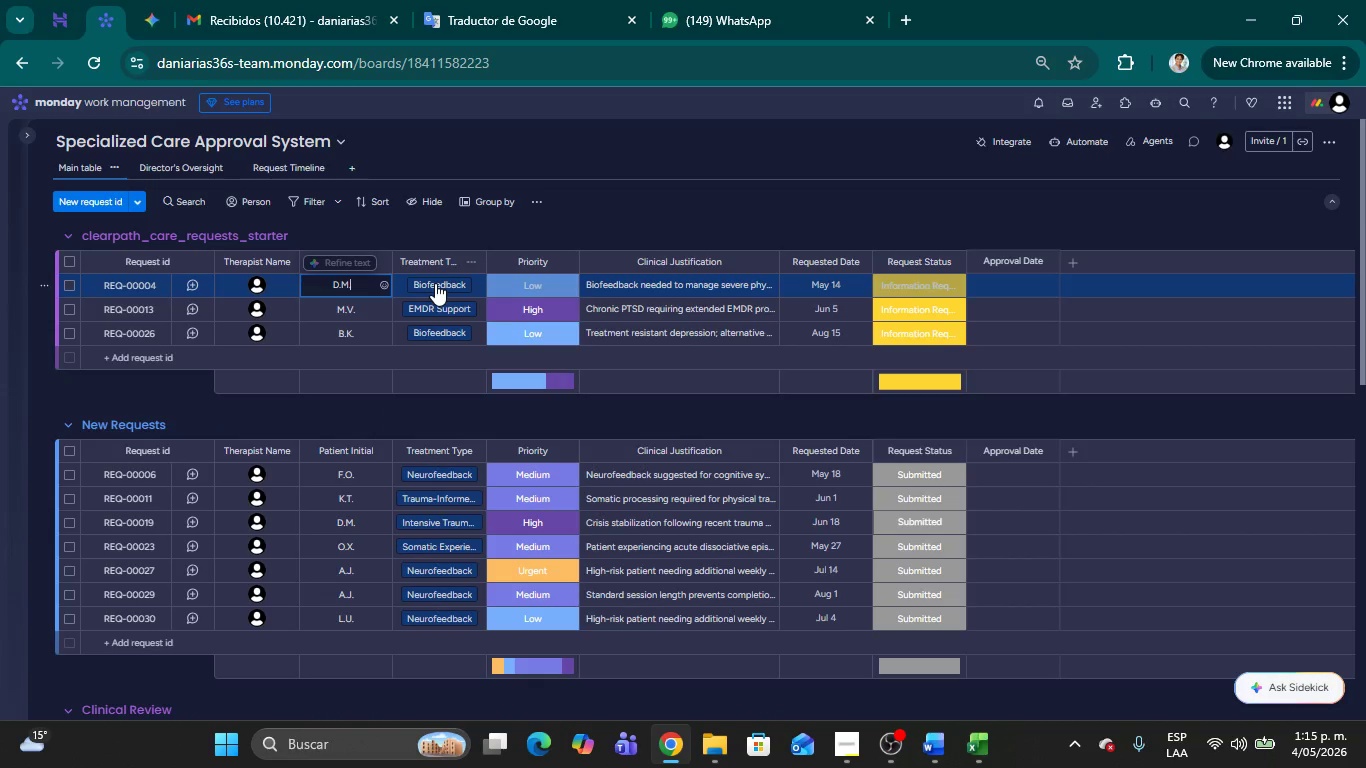 
left_click([435, 283])
 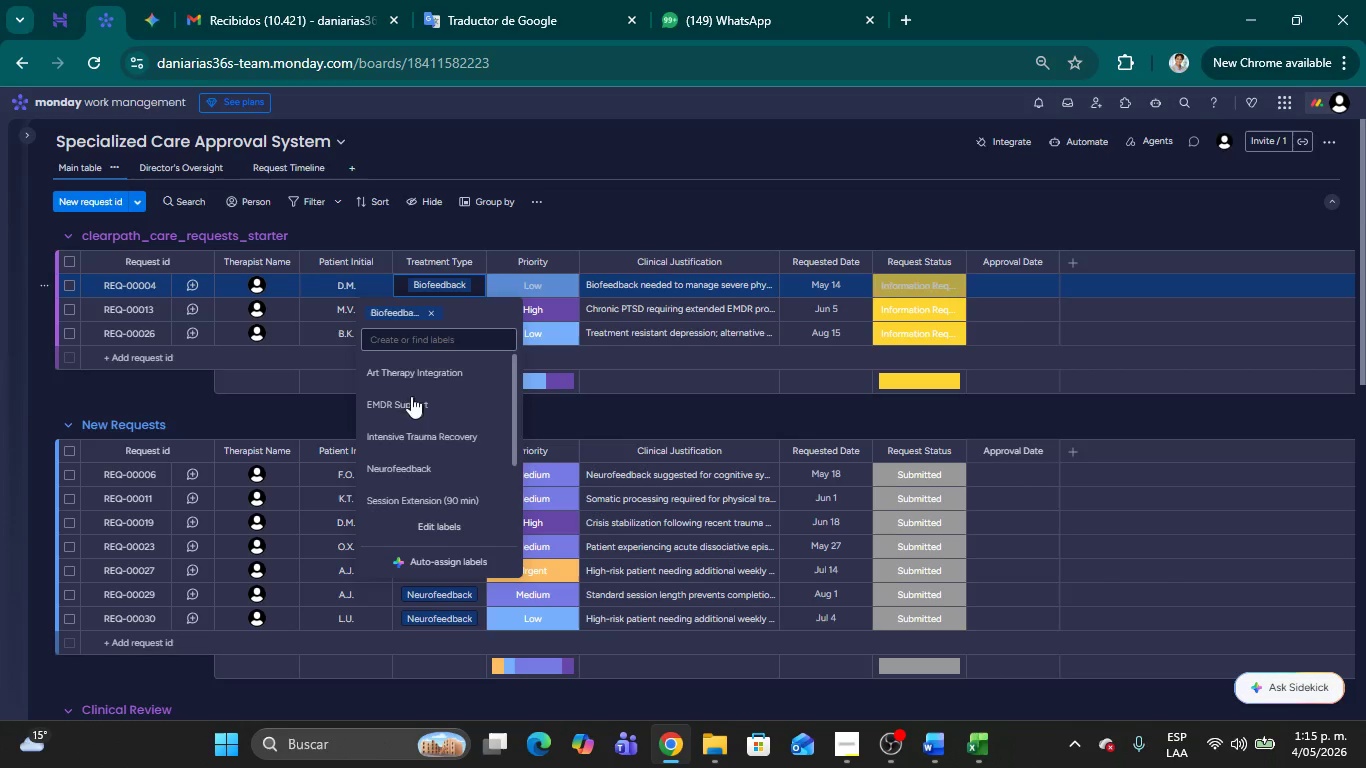 
scroll: coordinate [438, 413], scroll_direction: up, amount: 2.0
 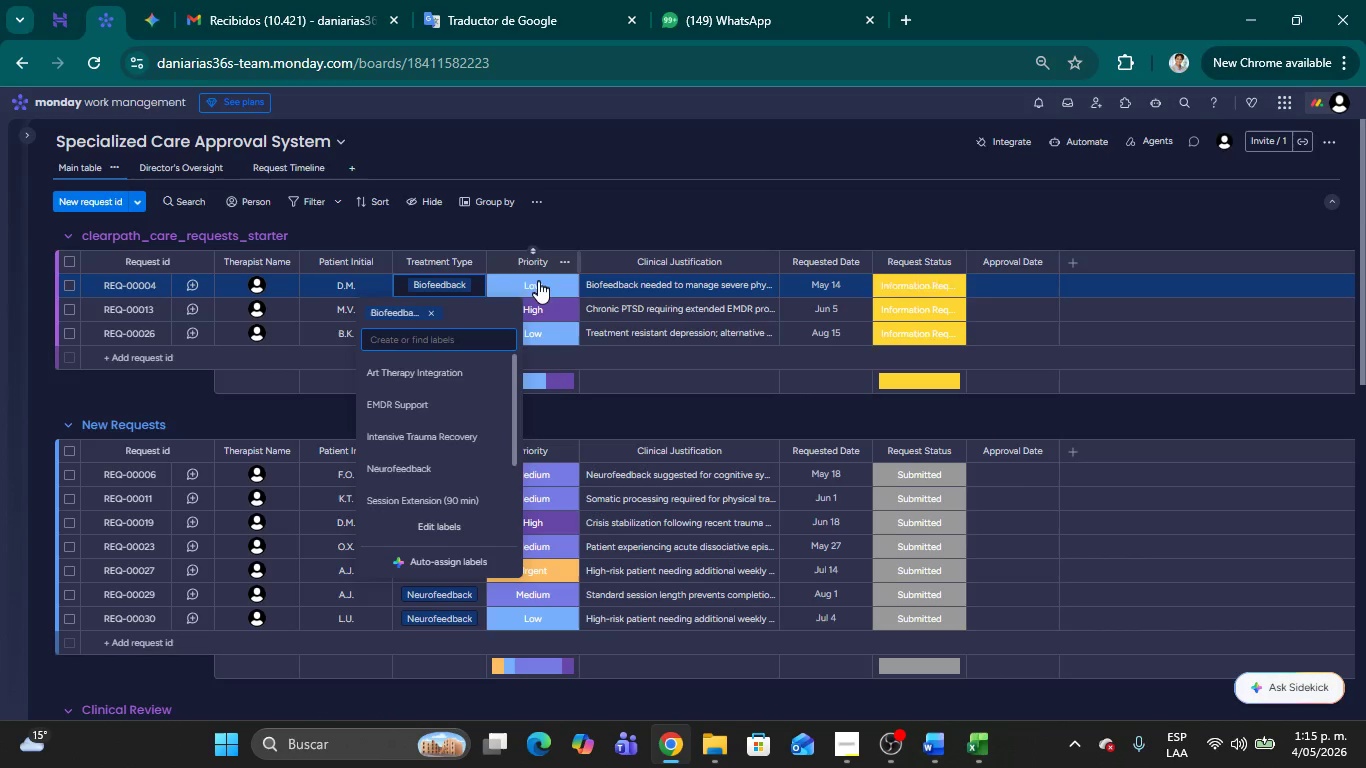 
left_click([538, 287])
 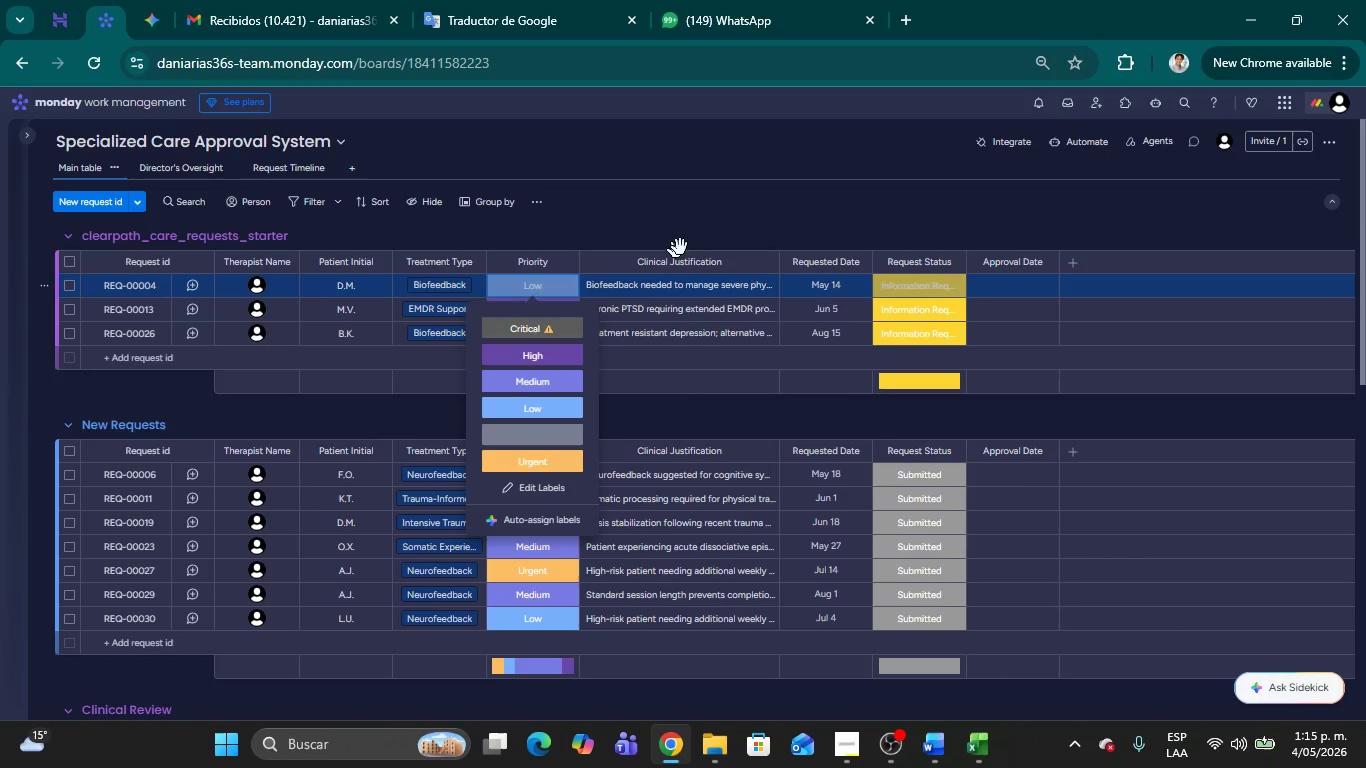 
left_click([669, 271])
 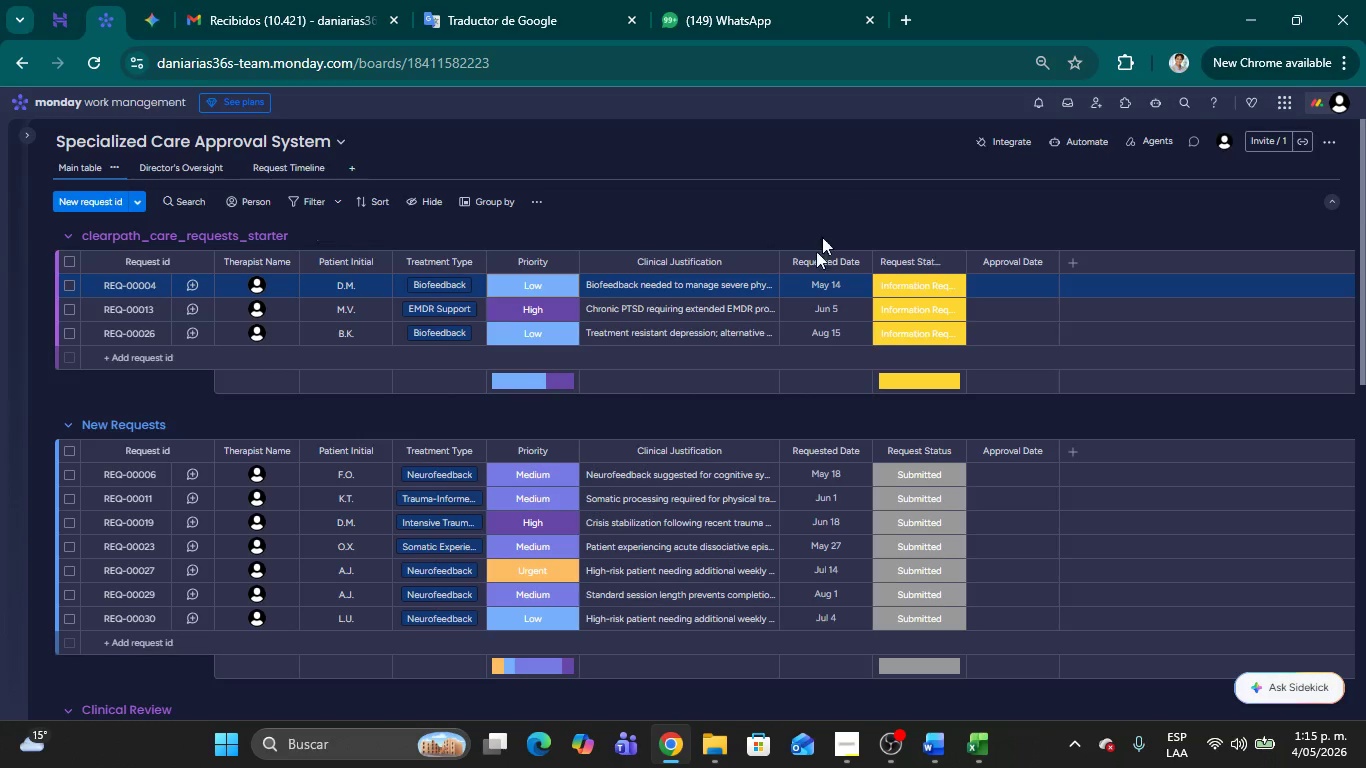 
left_click_drag(start_coordinate=[780, 265], to_coordinate=[894, 263])
 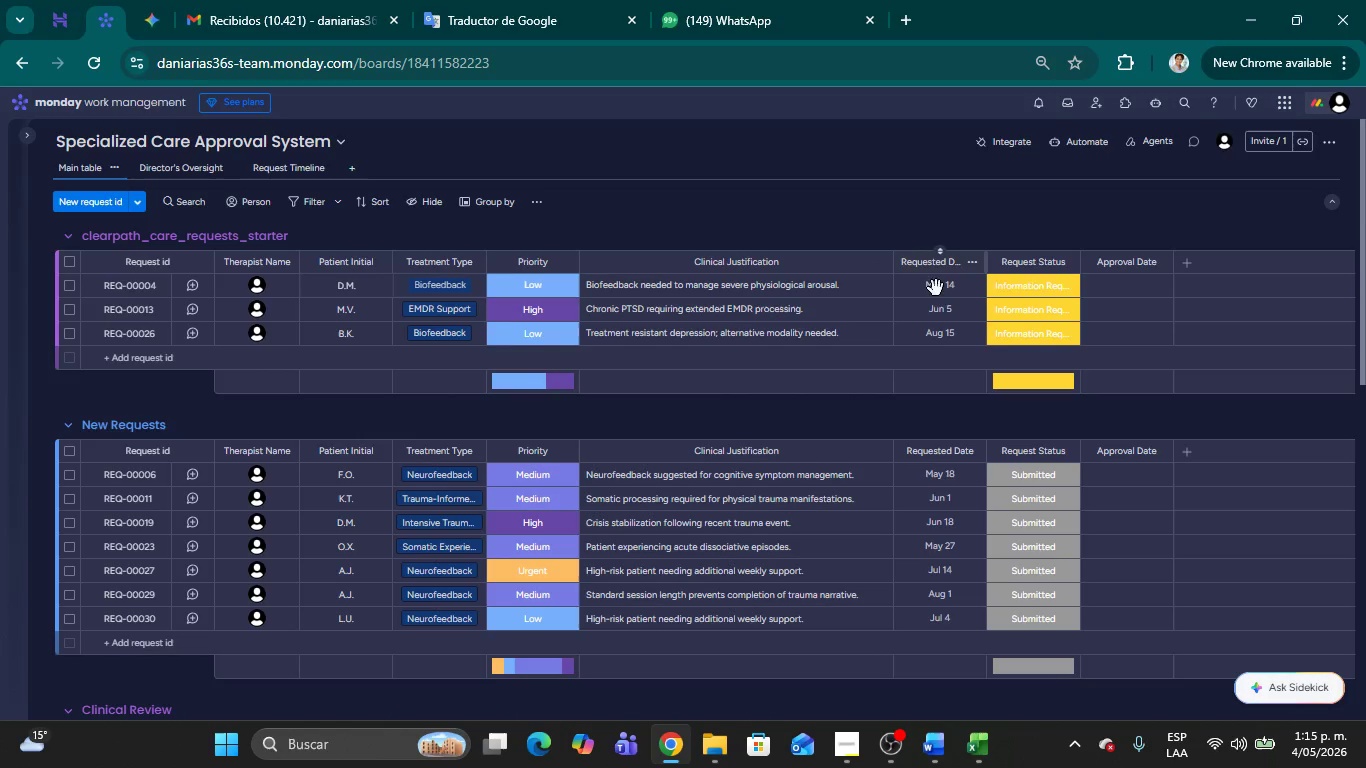 
left_click([936, 288])
 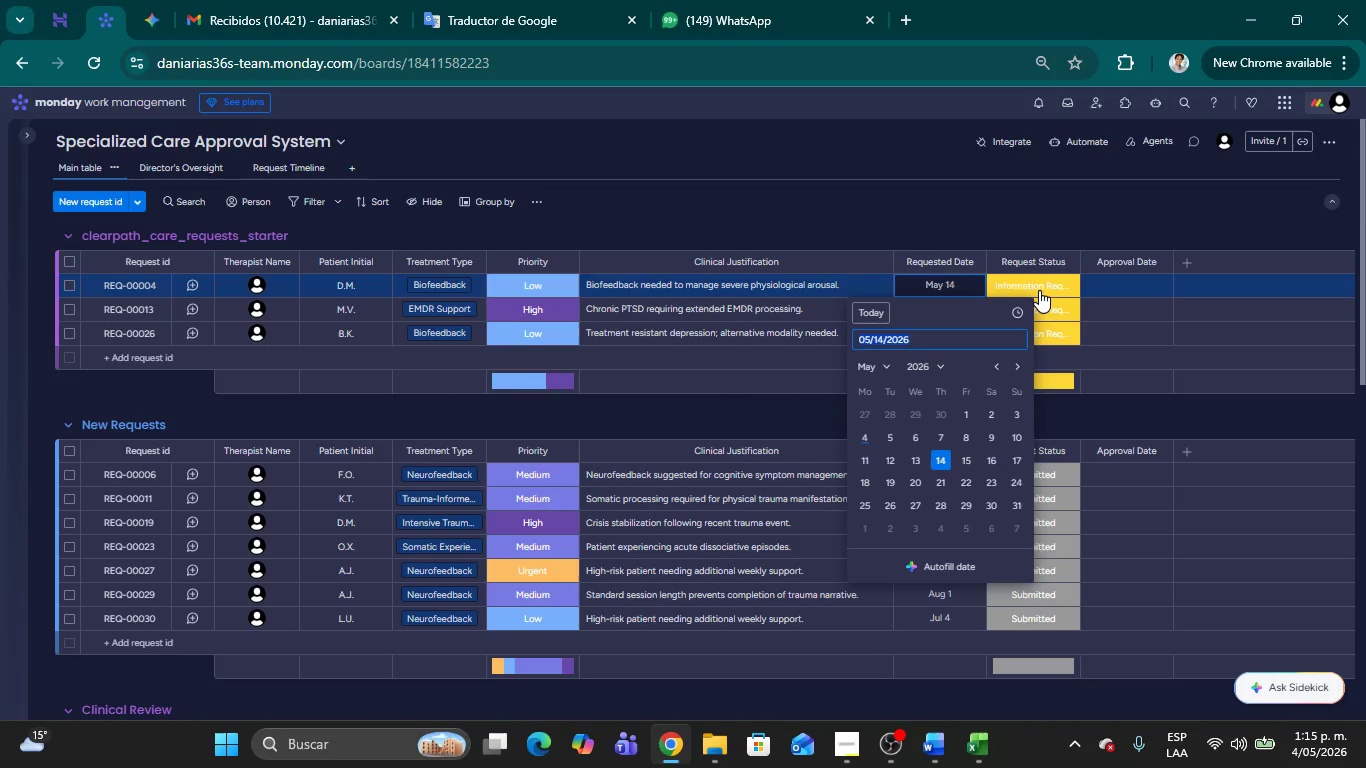 
left_click([1040, 274])
 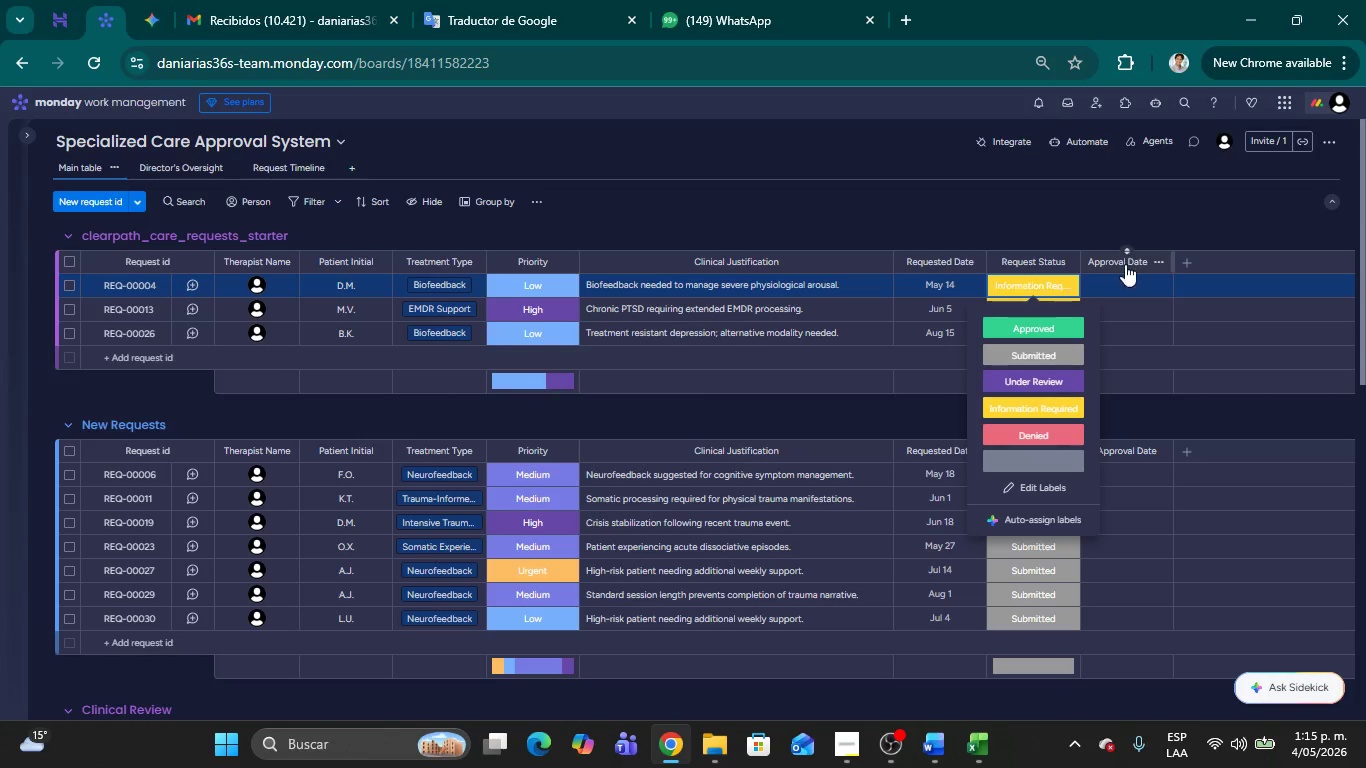 
left_click([1120, 285])
 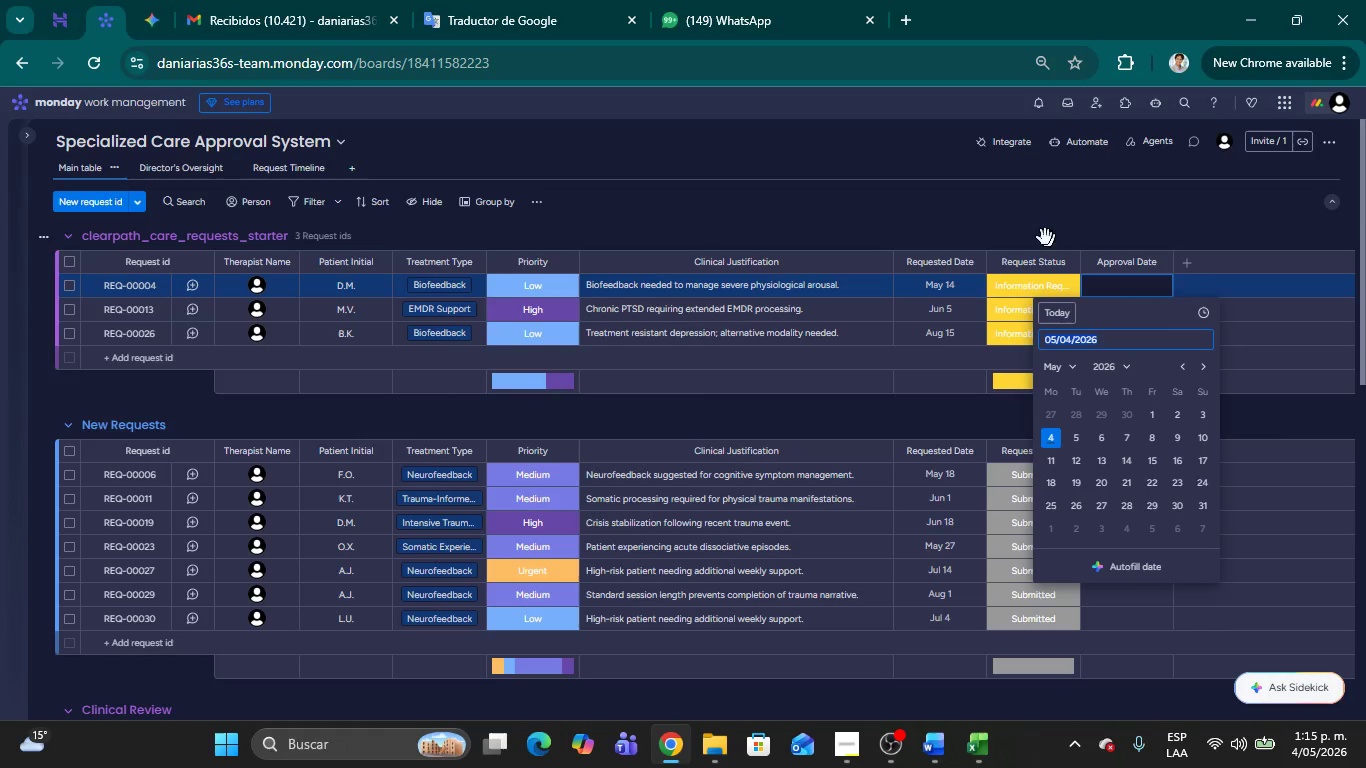 
left_click([1012, 215])
 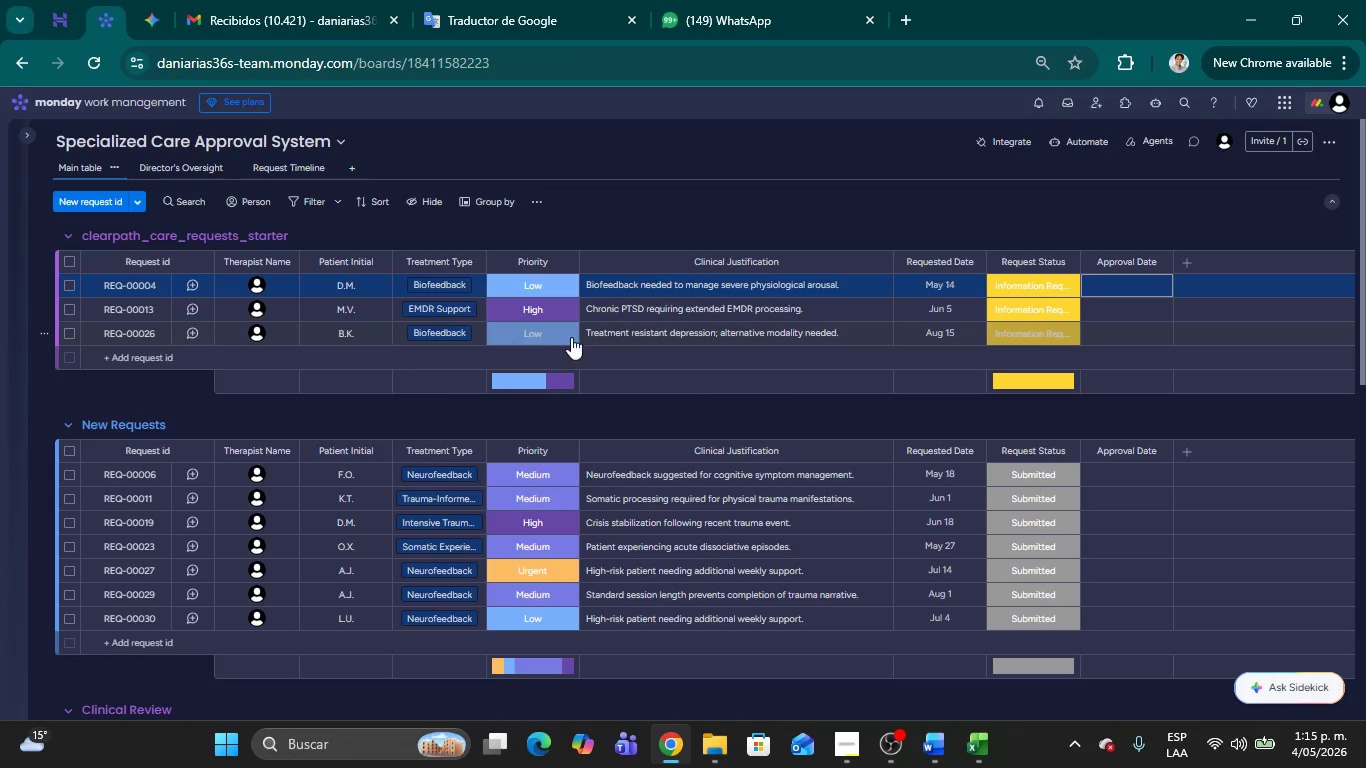 
left_click([1021, 344])
 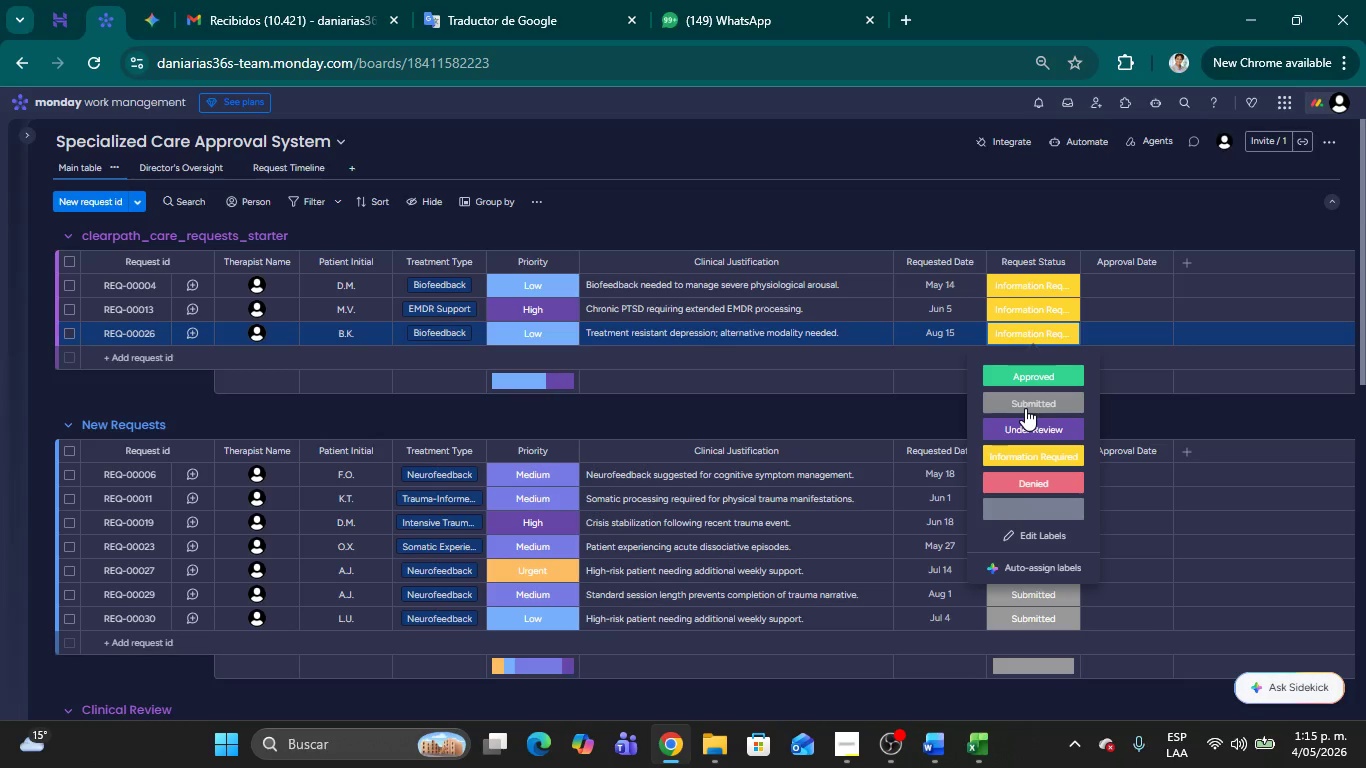 
left_click([1025, 409])
 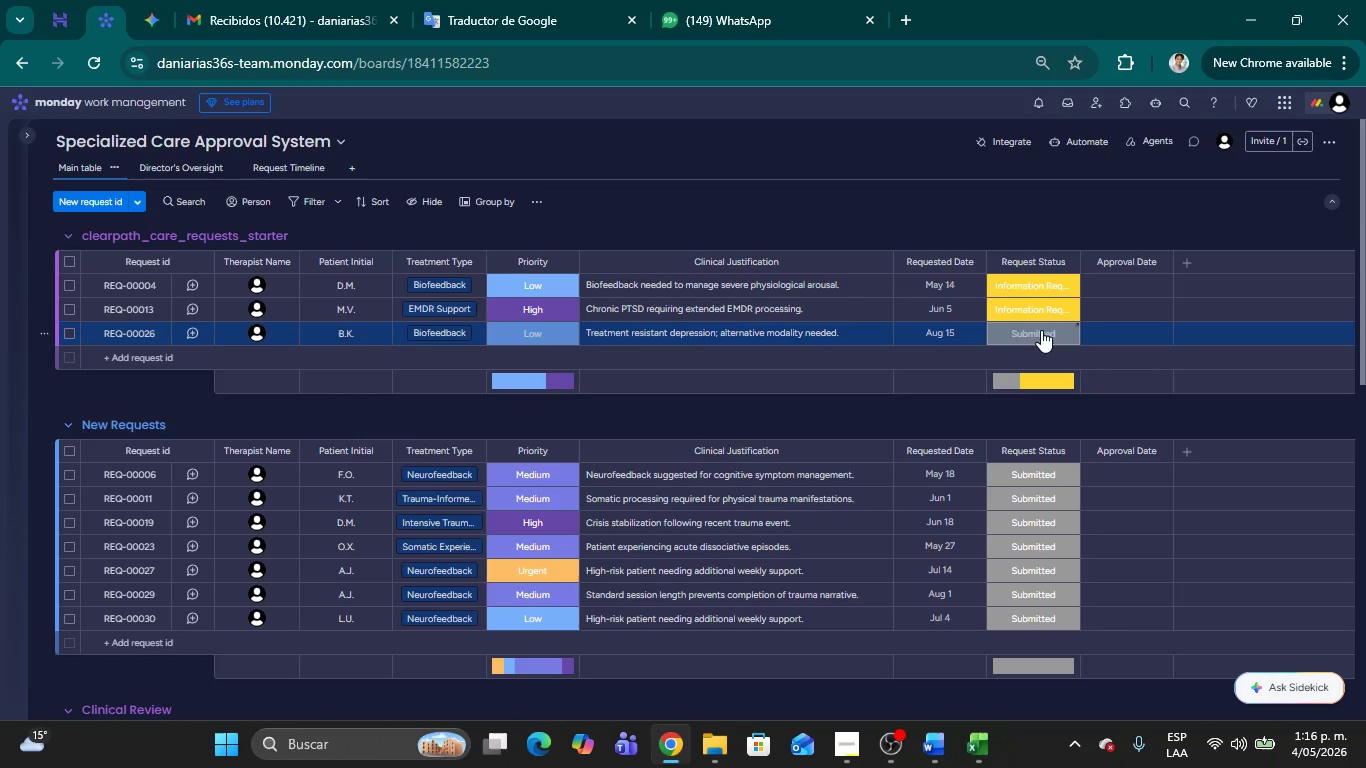 
left_click([830, 416])
 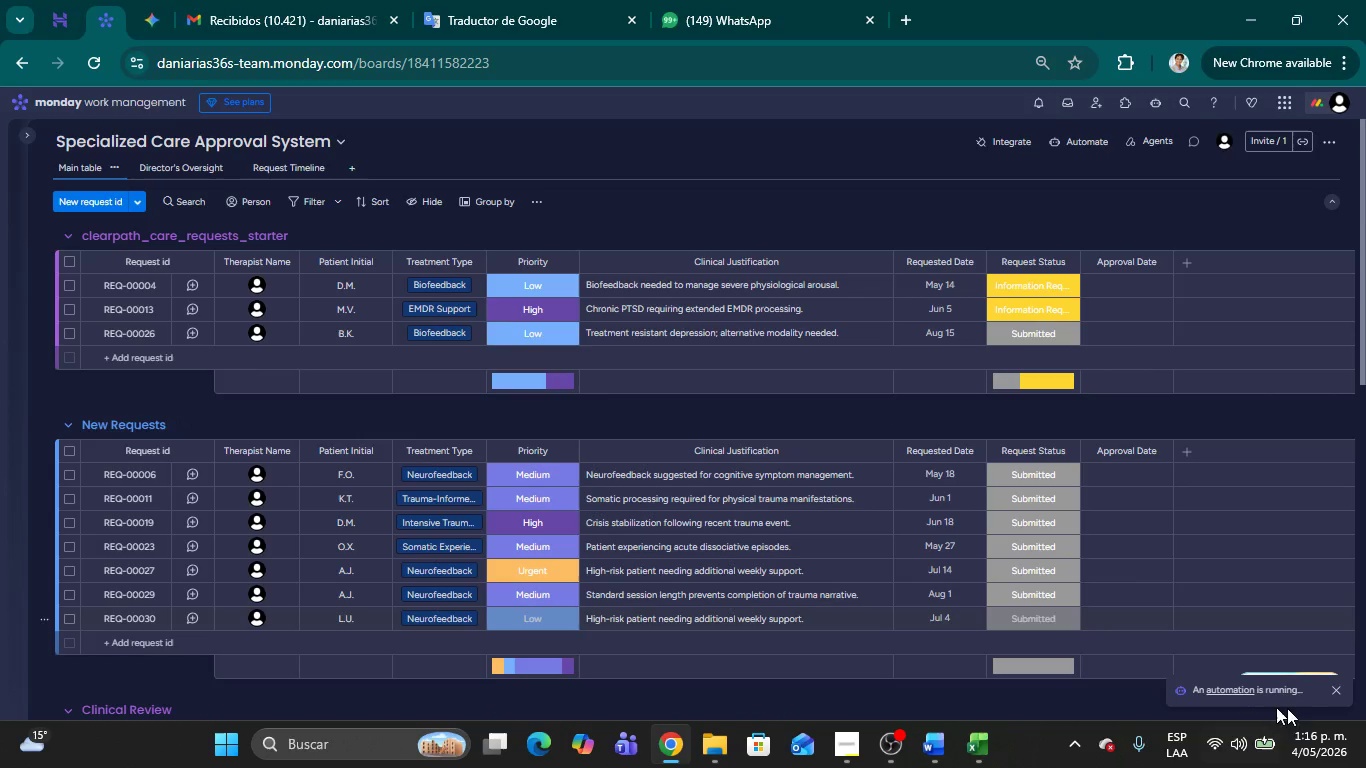 
wait(10.62)
 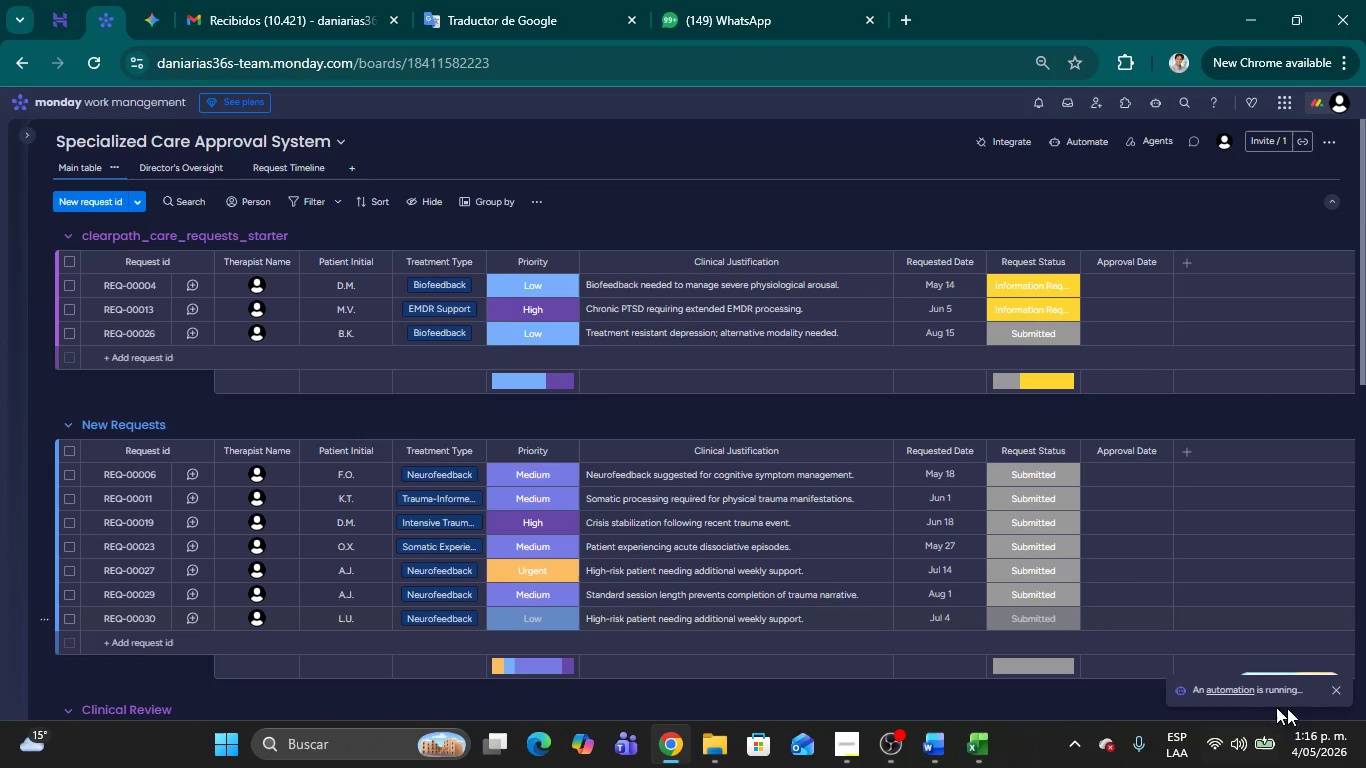 
left_click([66, 617])
 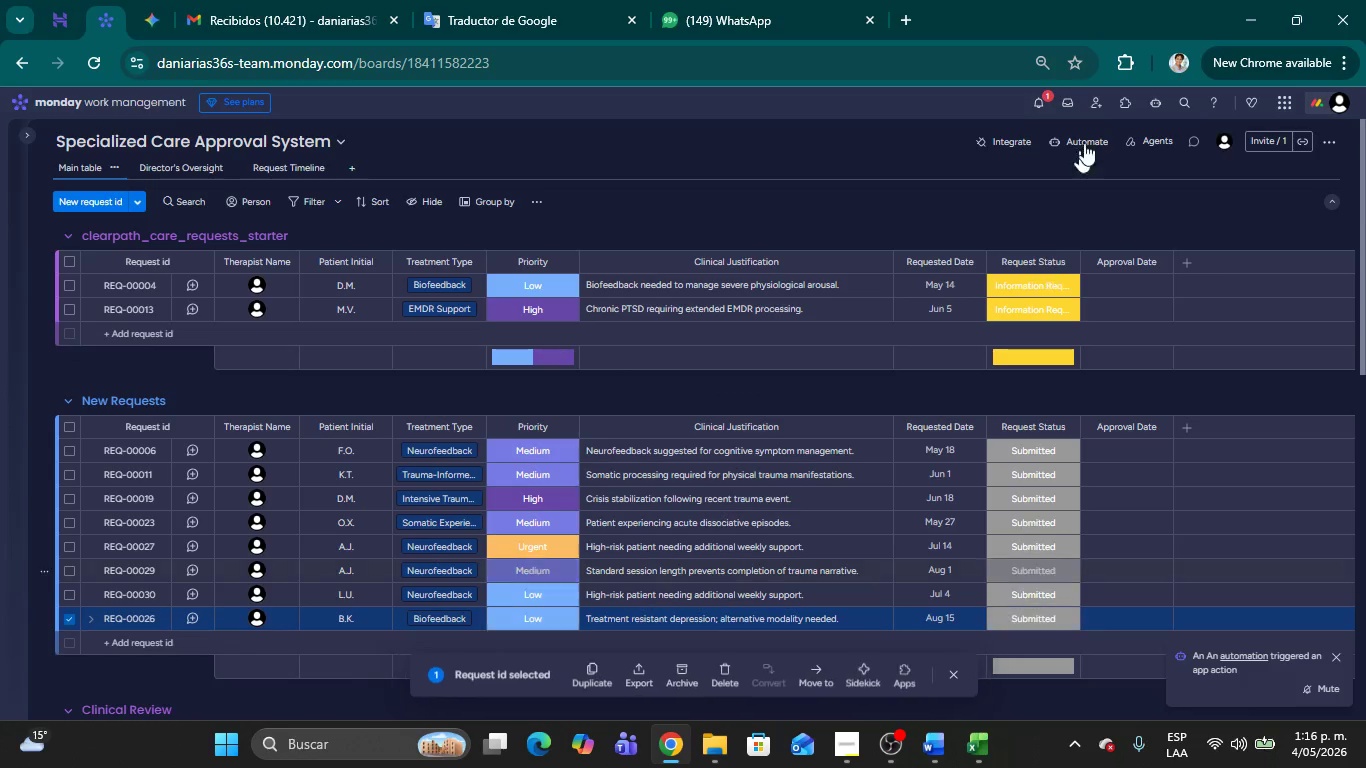 
left_click([1039, 102])
 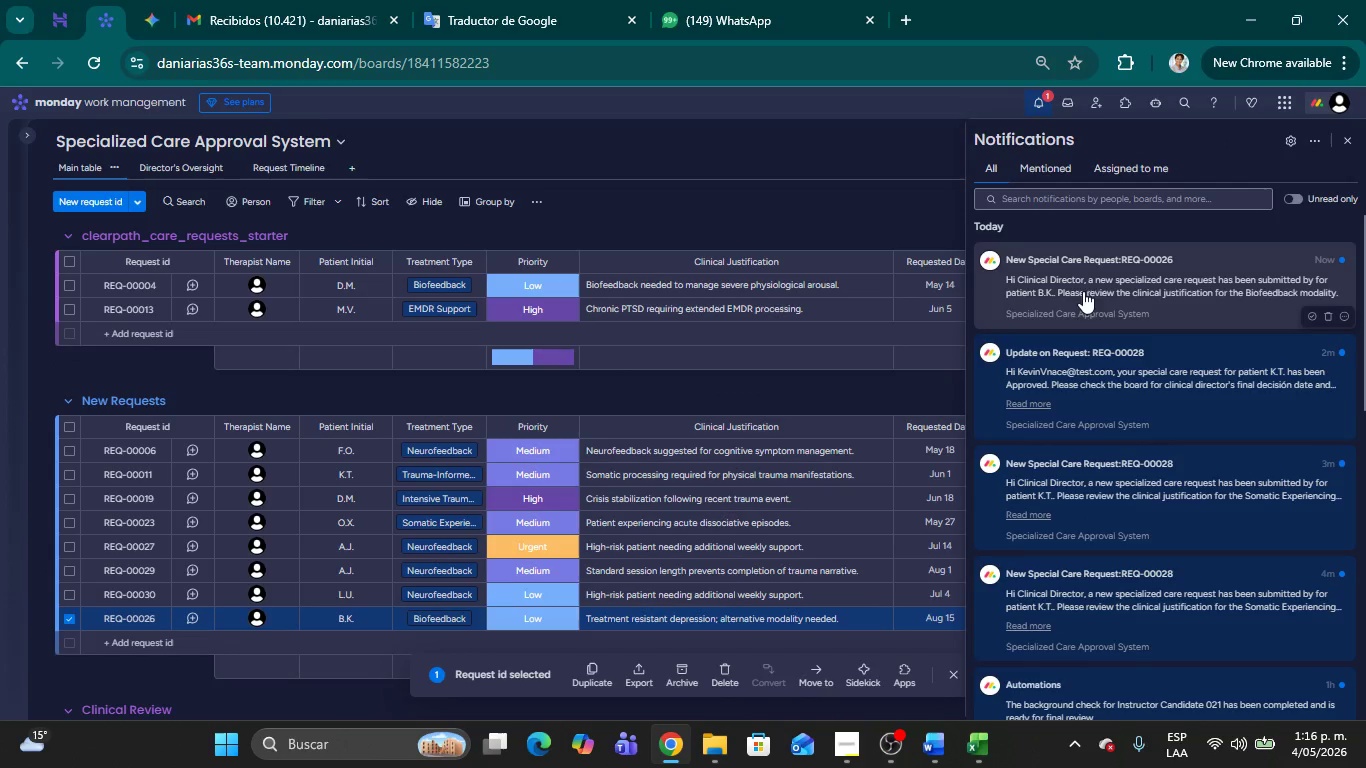 
scroll: coordinate [1102, 280], scroll_direction: up, amount: 3.0
 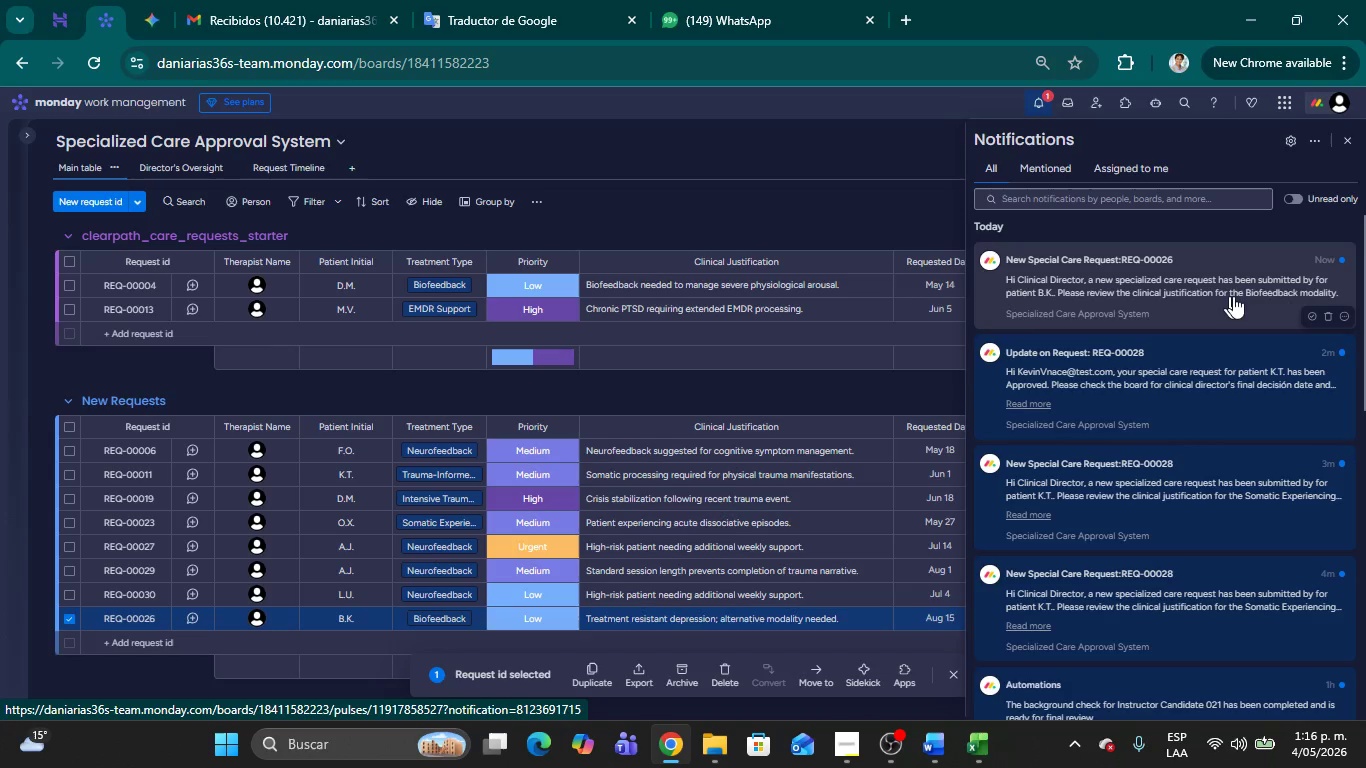 
left_click([772, 209])
 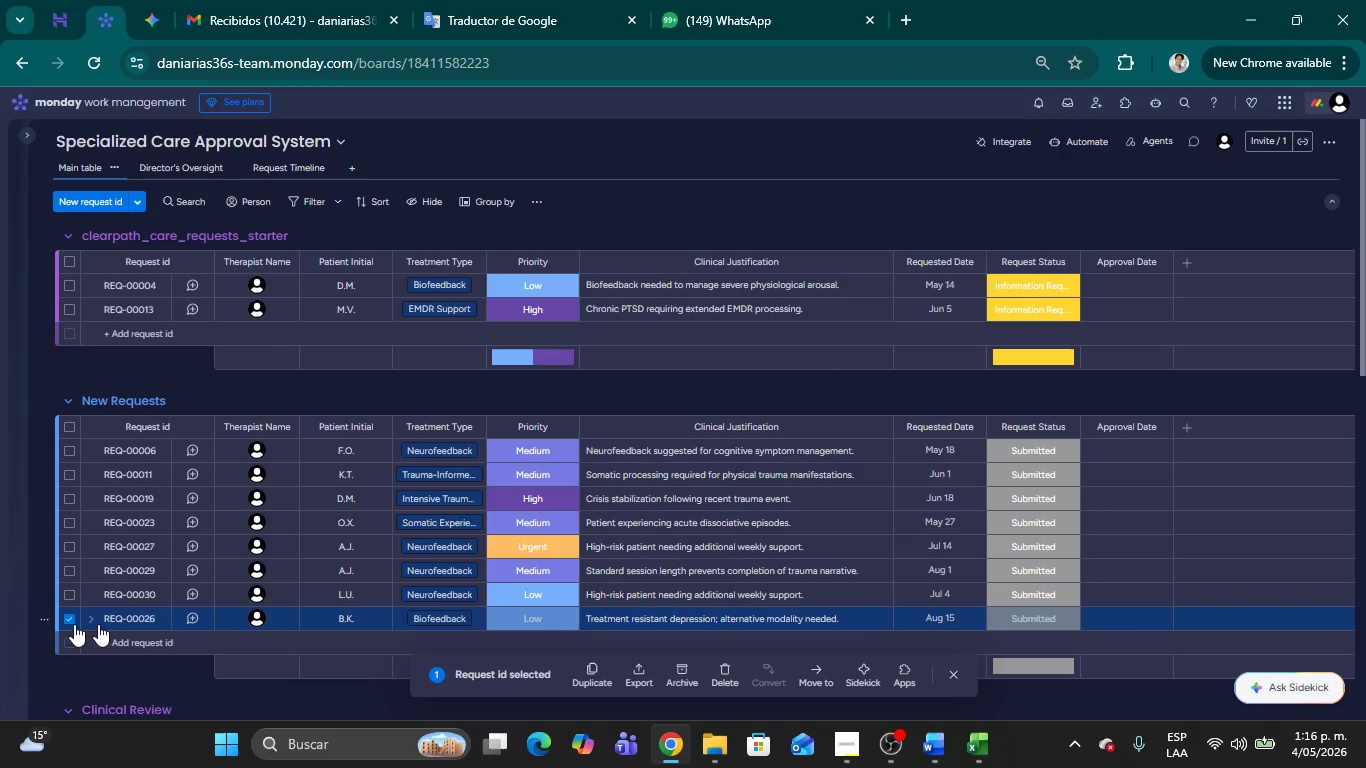 
left_click([1048, 619])
 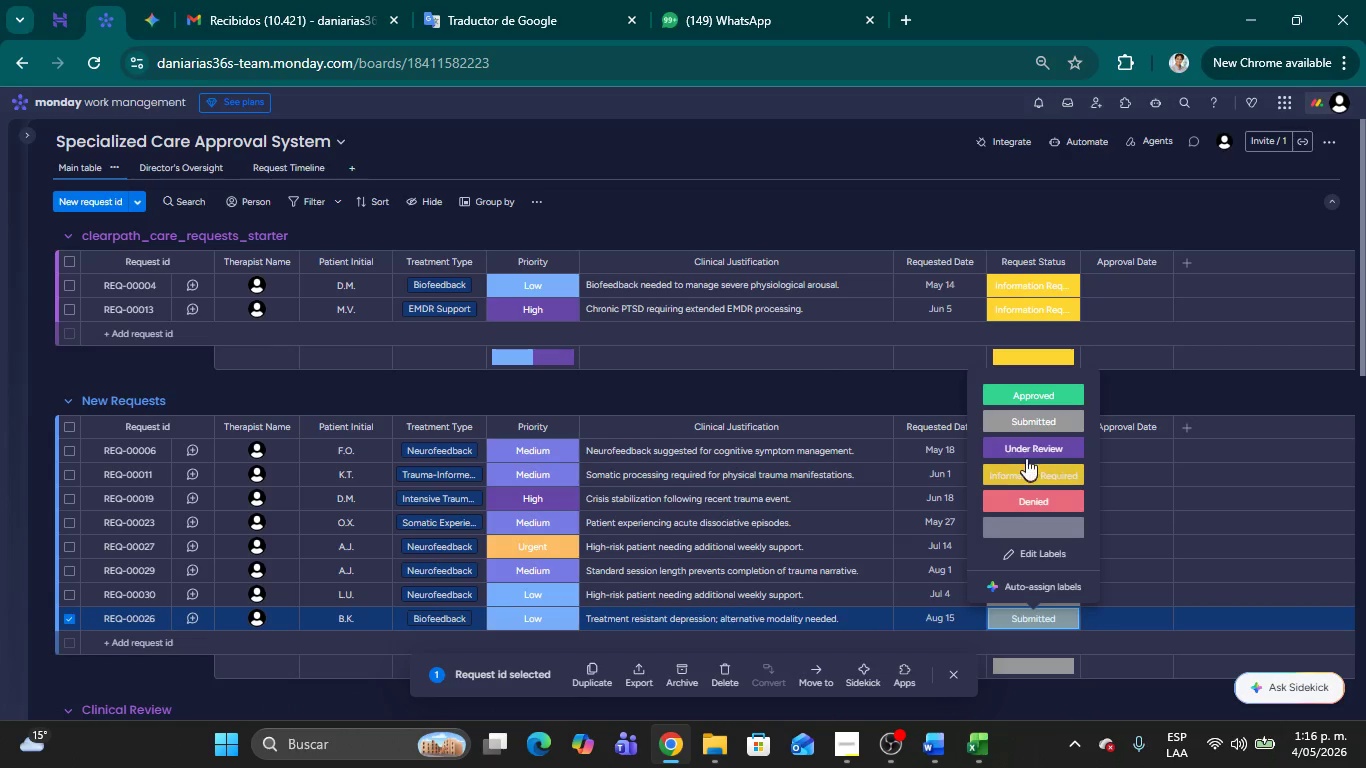 
left_click([1018, 446])
 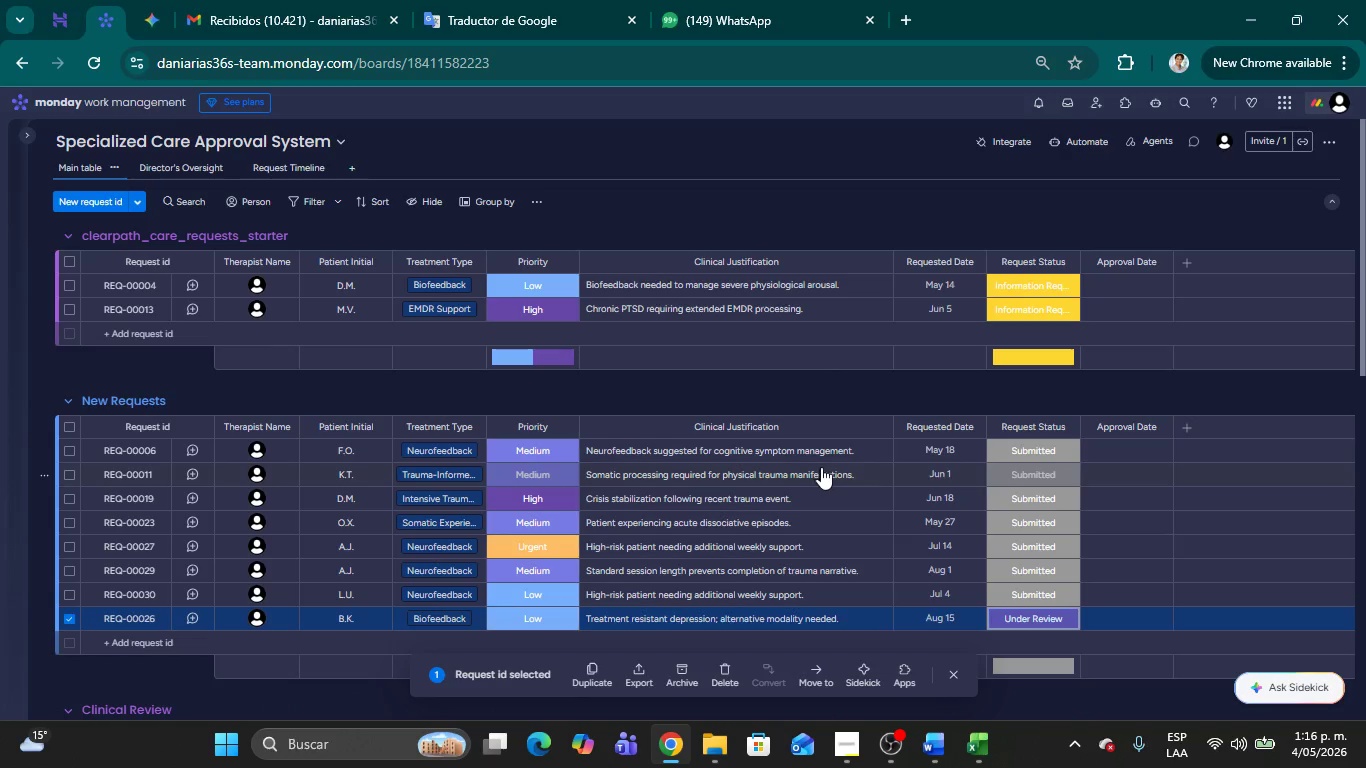 
scroll: coordinate [1097, 539], scroll_direction: down, amount: 3.0
 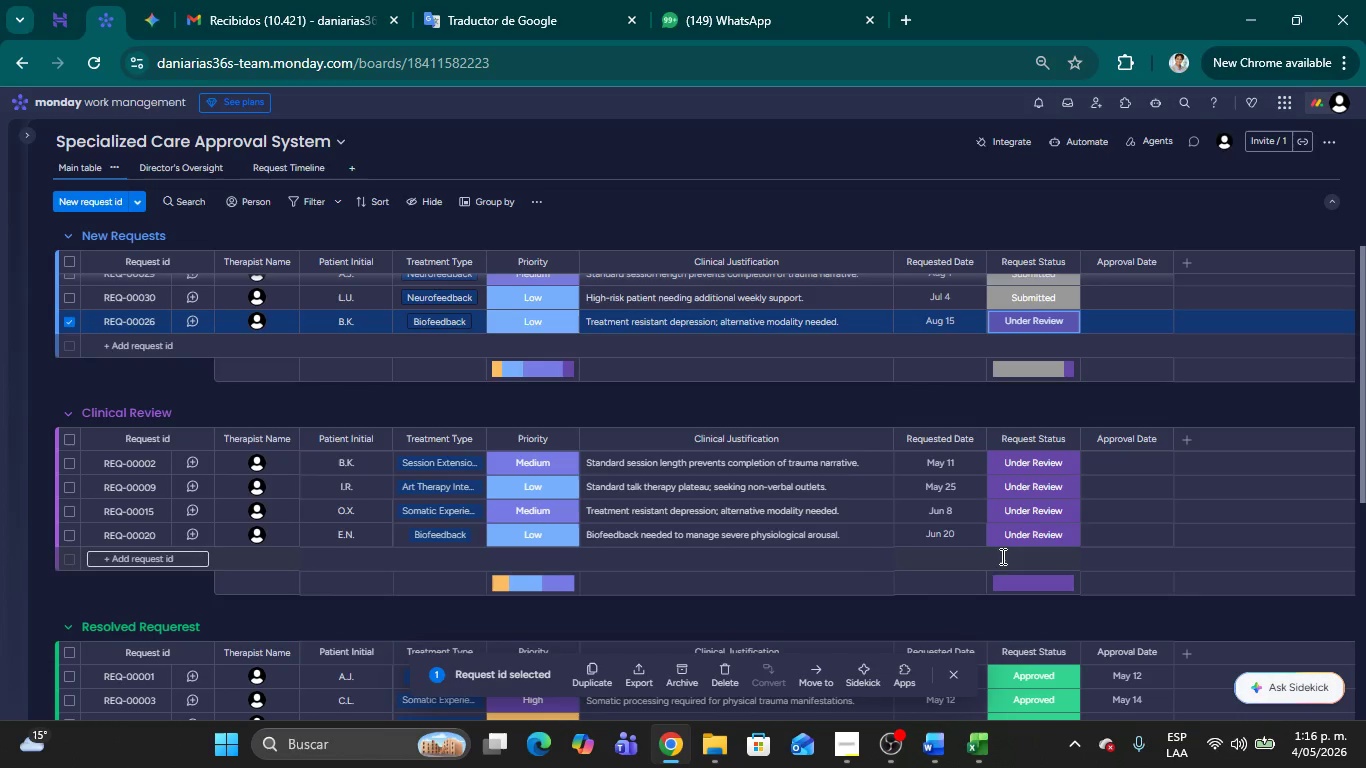 
left_click([706, 607])
 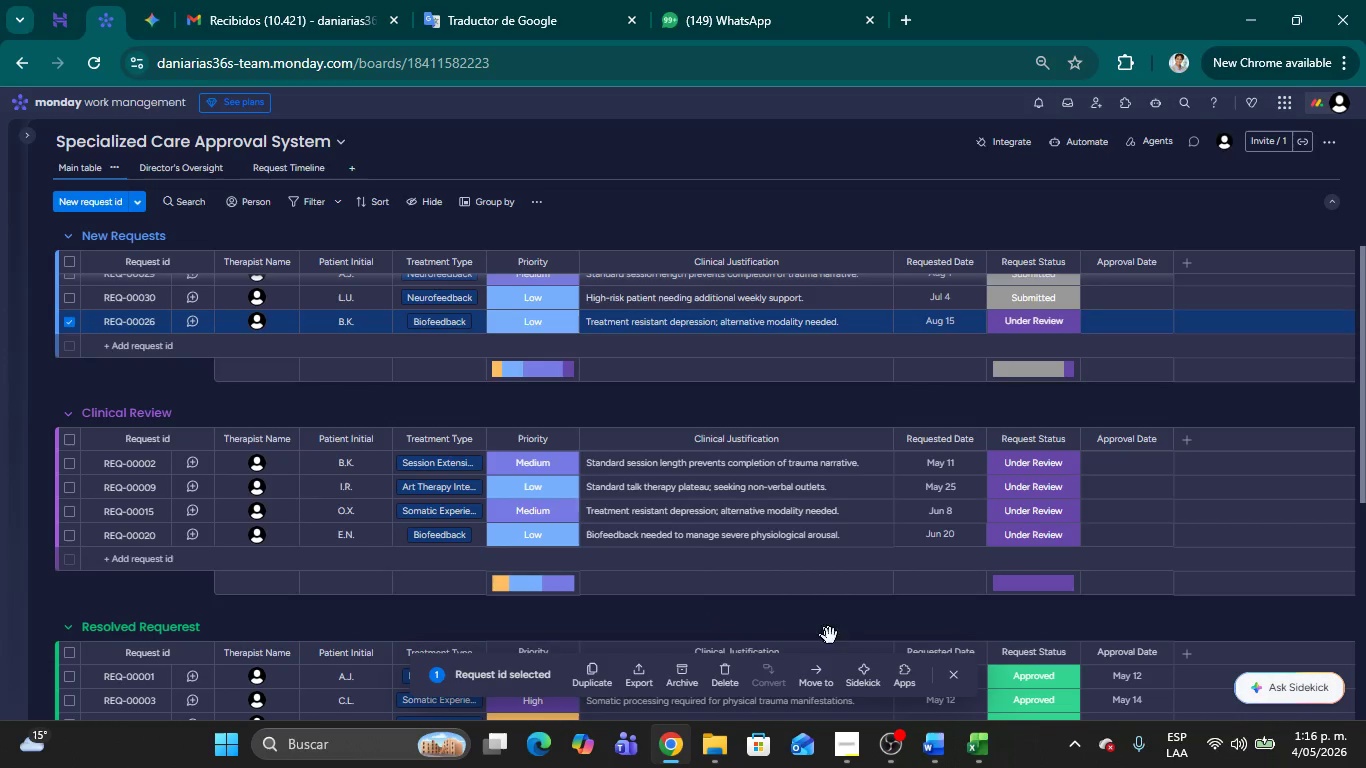 
mouse_move([865, 640])
 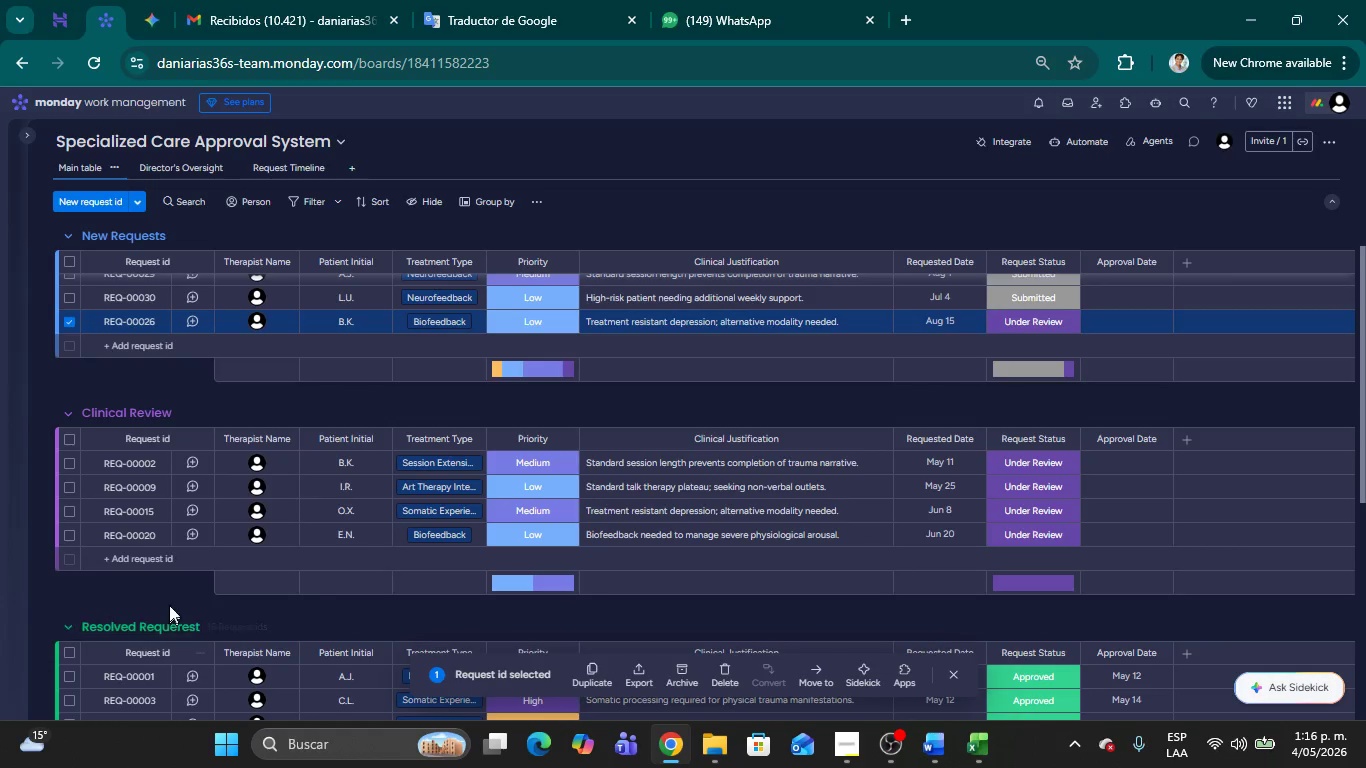 
left_click([166, 583])
 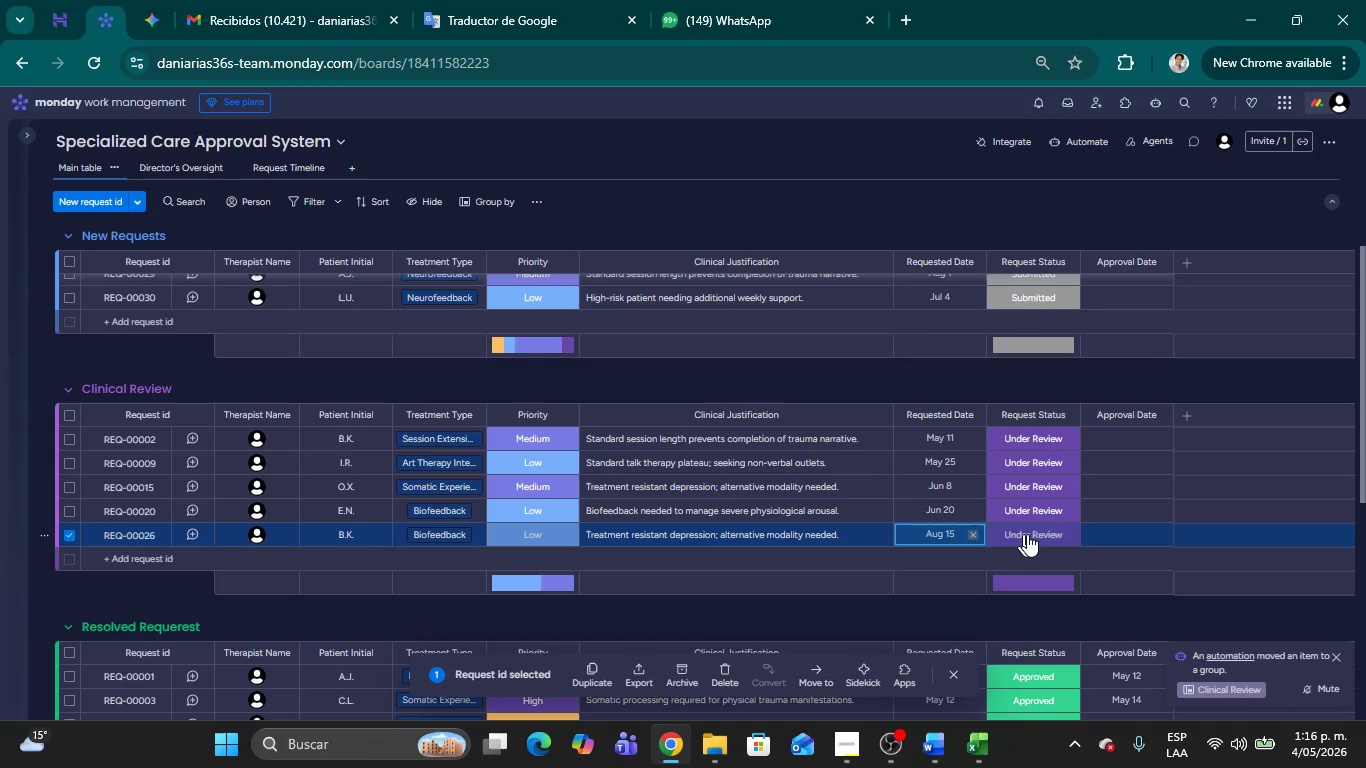 
wait(10.17)
 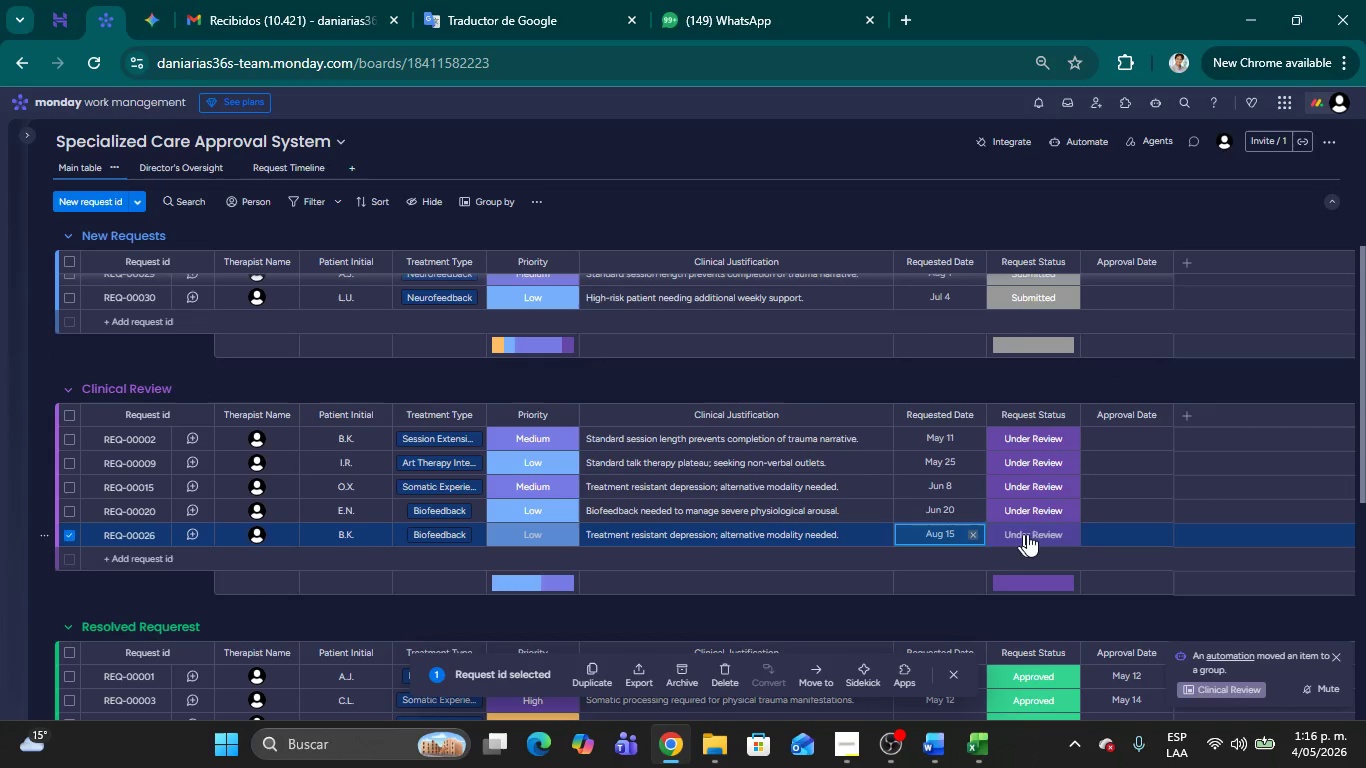 
left_click([1055, 536])
 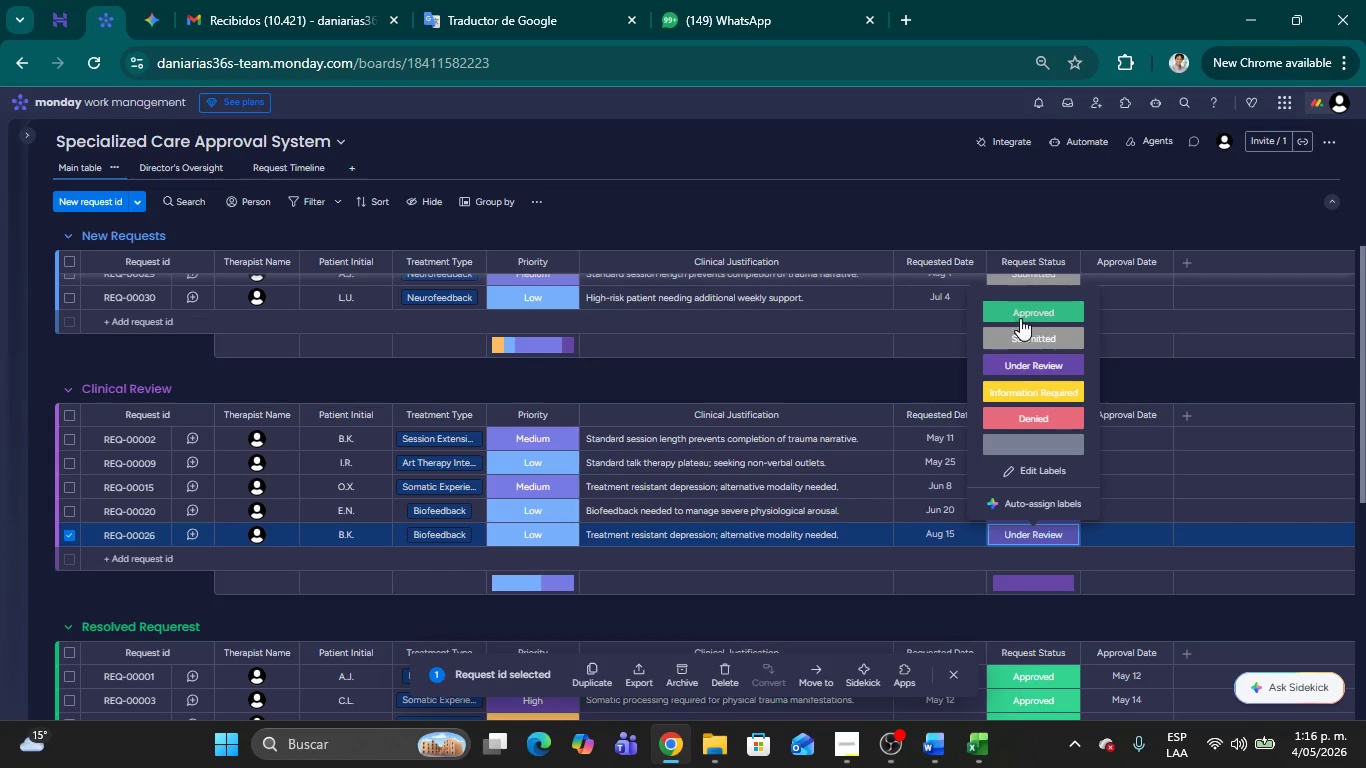 
left_click([1027, 424])
 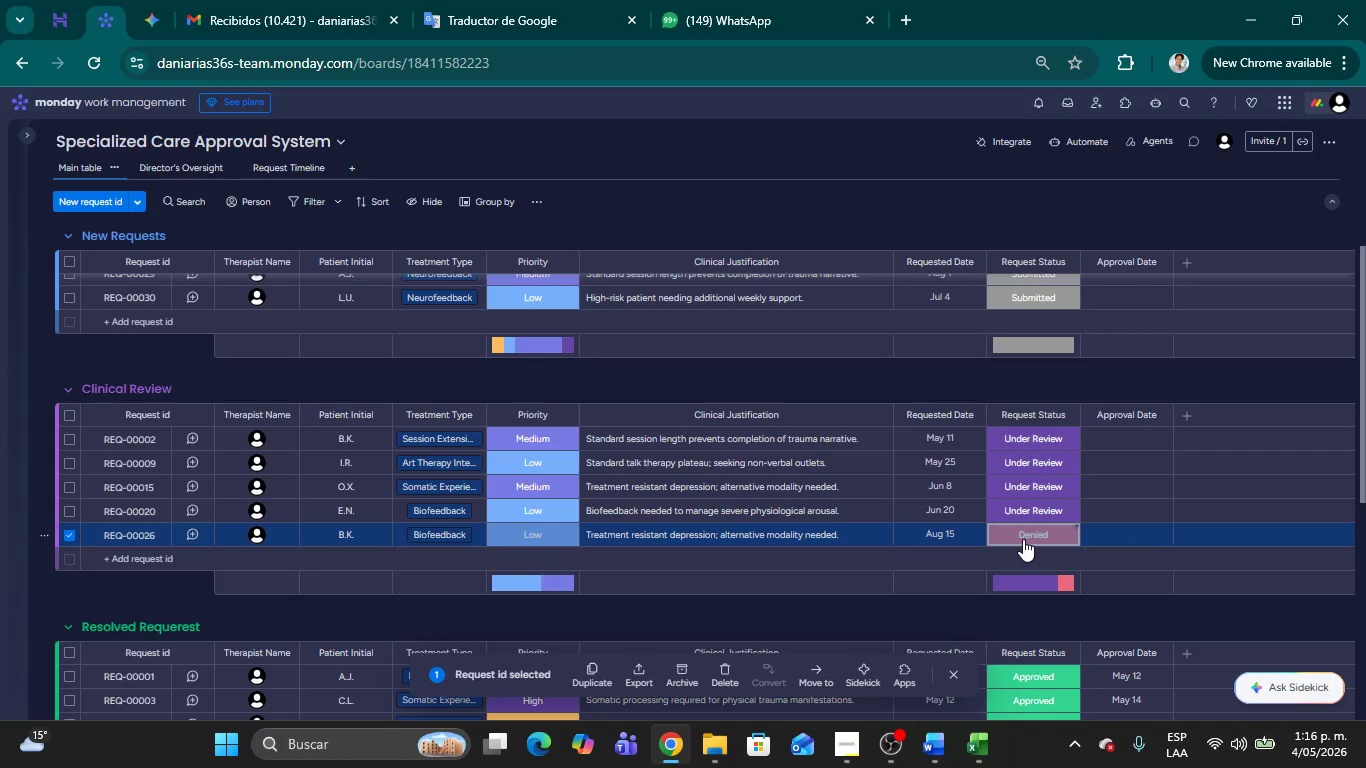 
wait(6.23)
 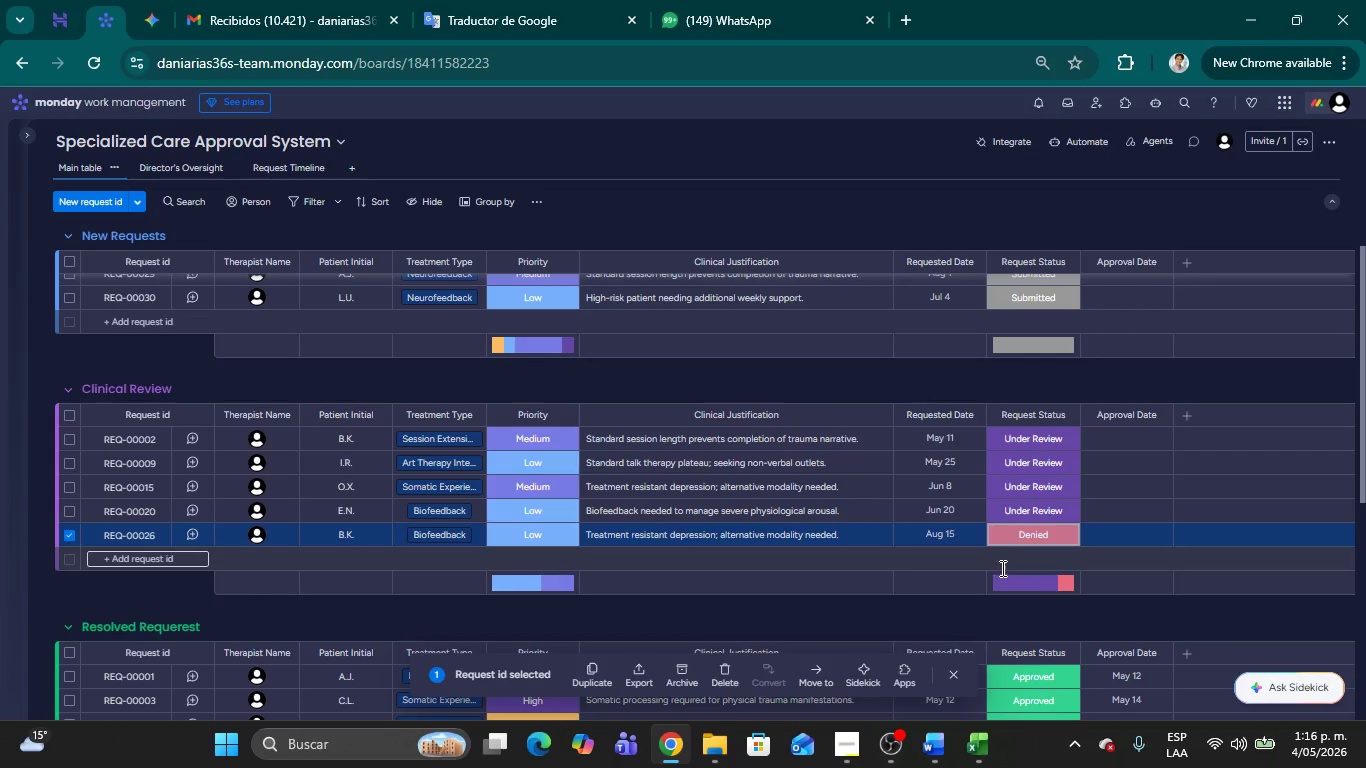 
left_click([772, 620])
 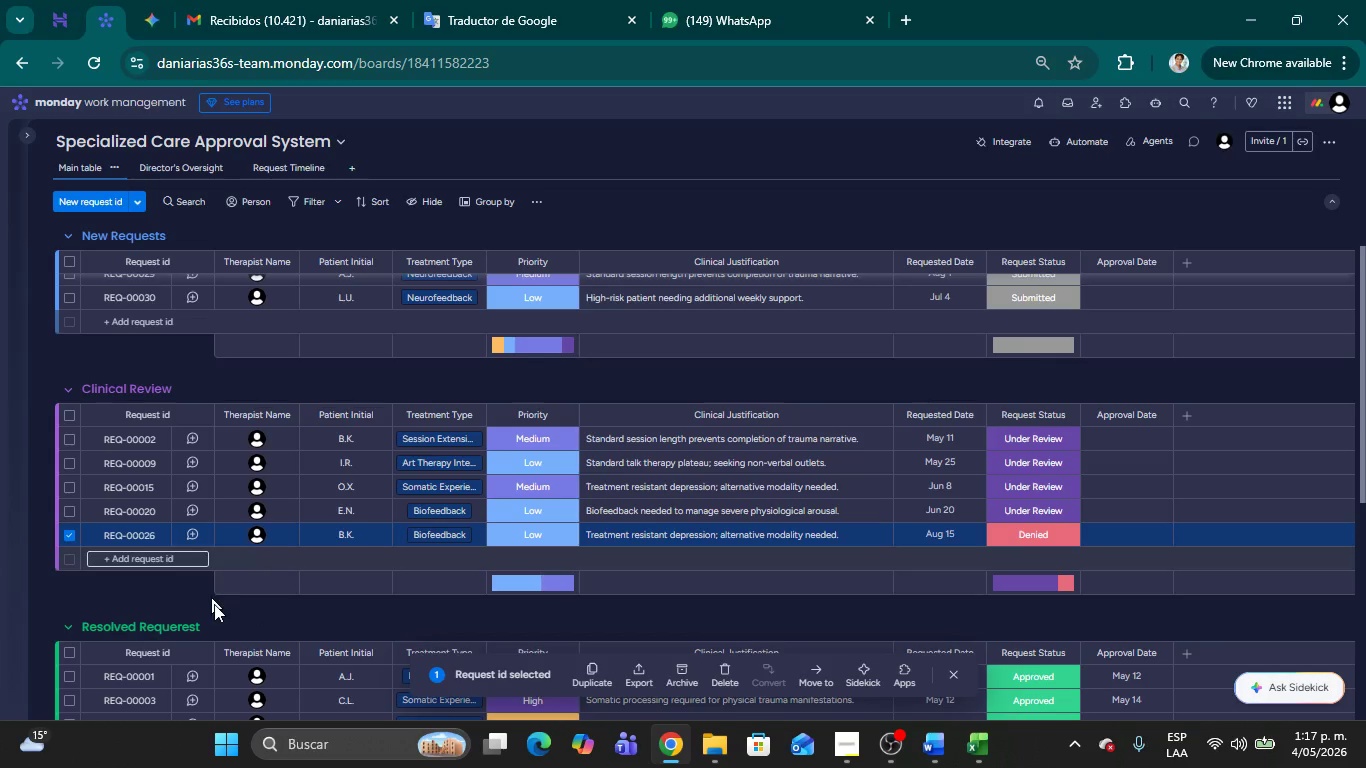 
wait(6.84)
 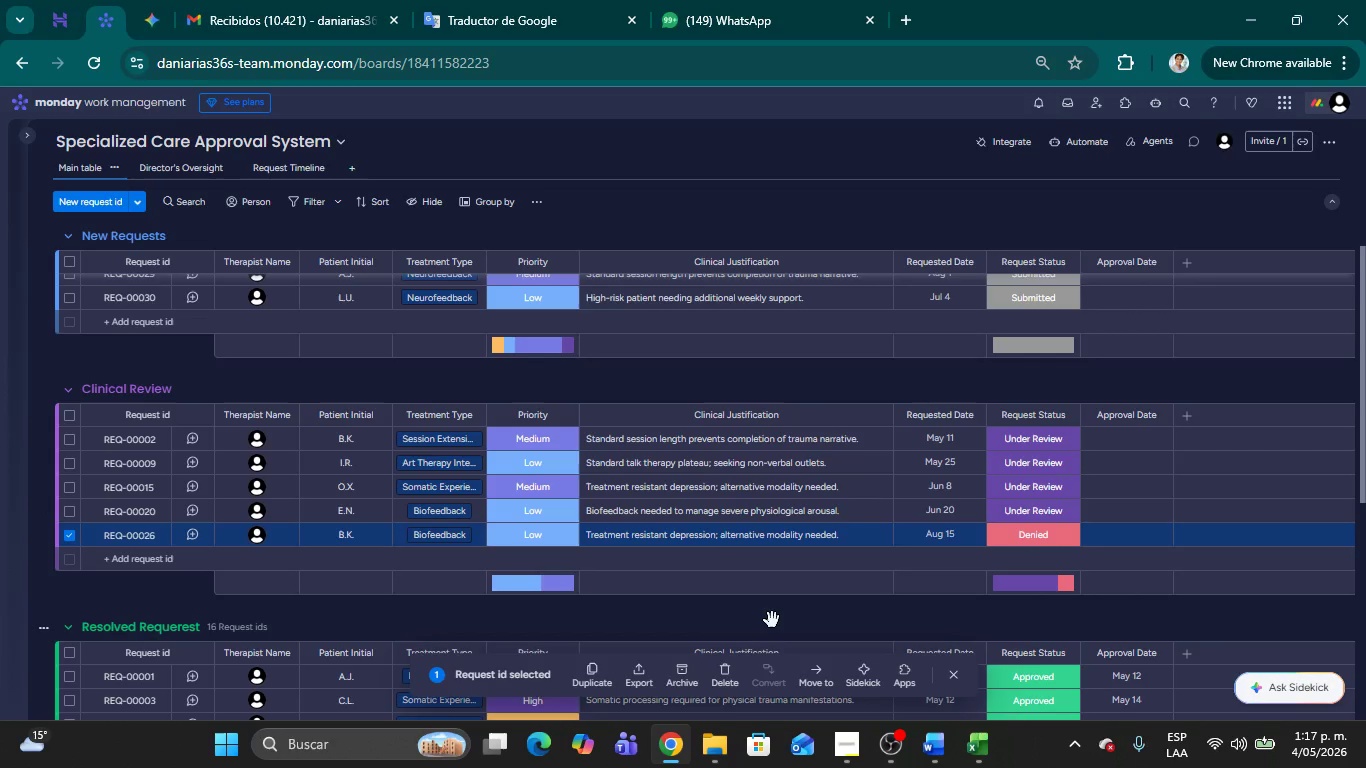 
left_click([147, 588])
 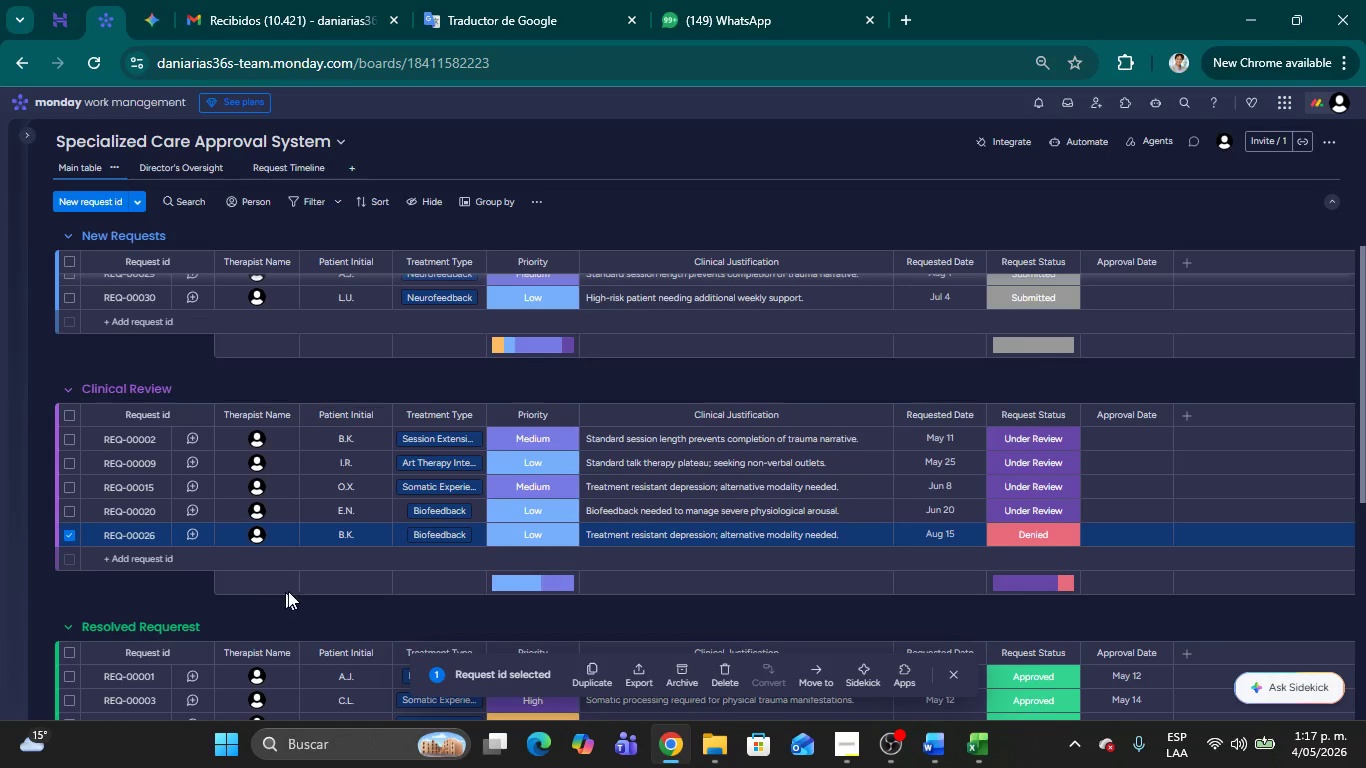 
scroll: coordinate [995, 491], scroll_direction: down, amount: 3.0
 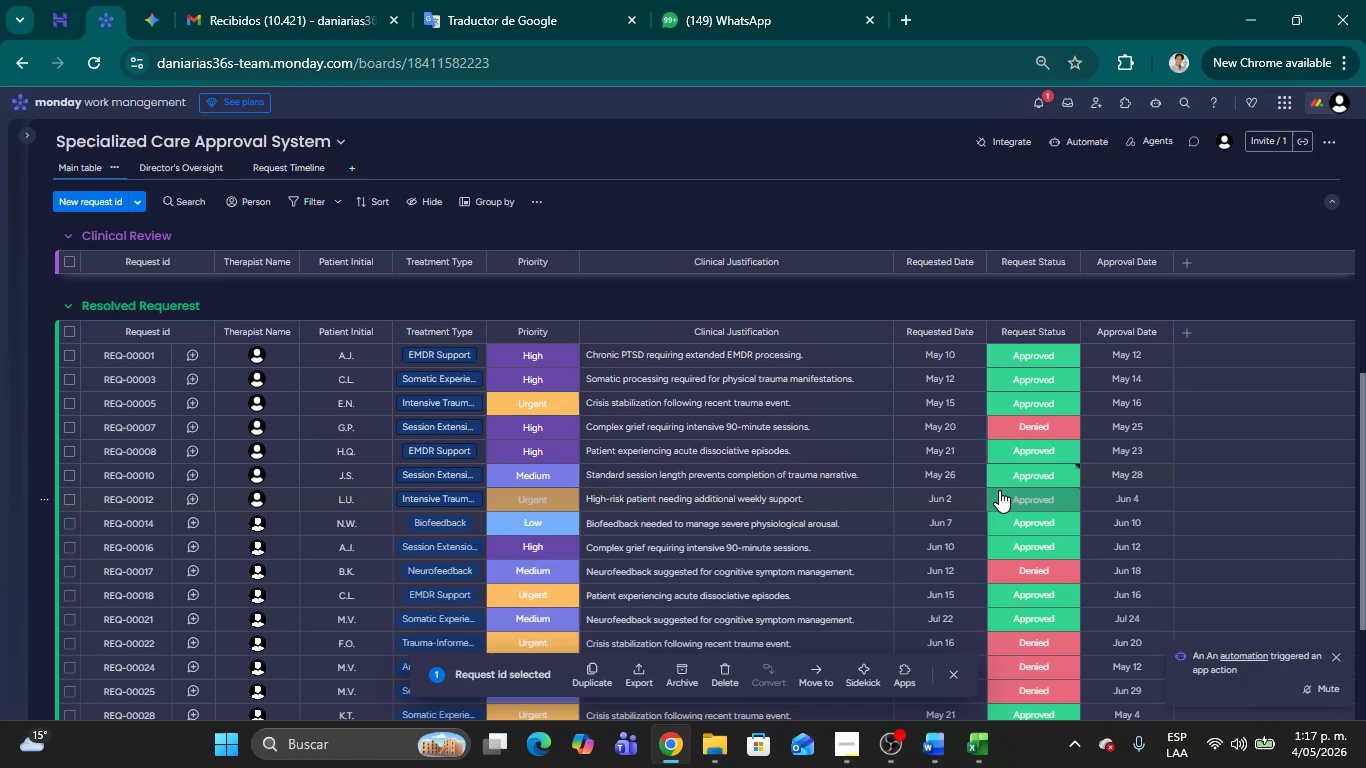 
scroll: coordinate [999, 488], scroll_direction: up, amount: 4.0
 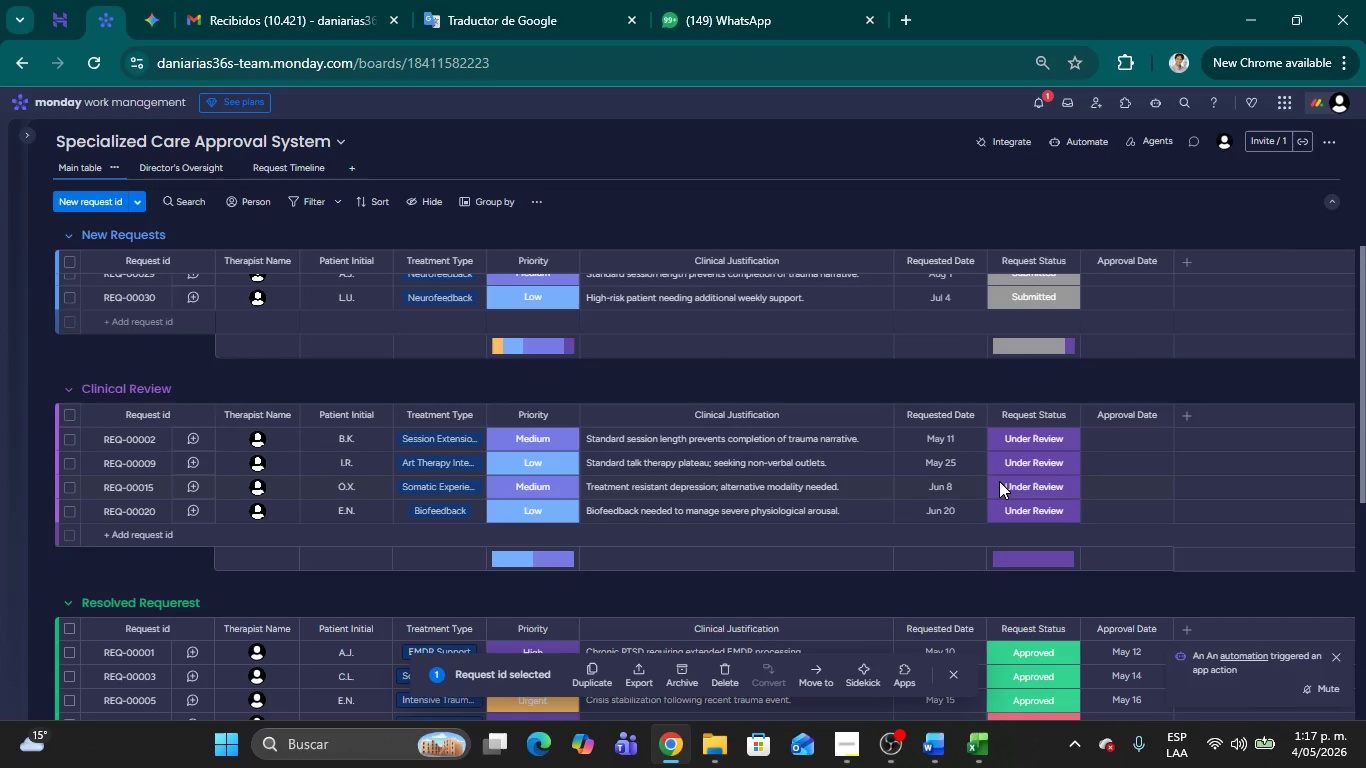 
scroll: coordinate [996, 489], scroll_direction: down, amount: 8.0
 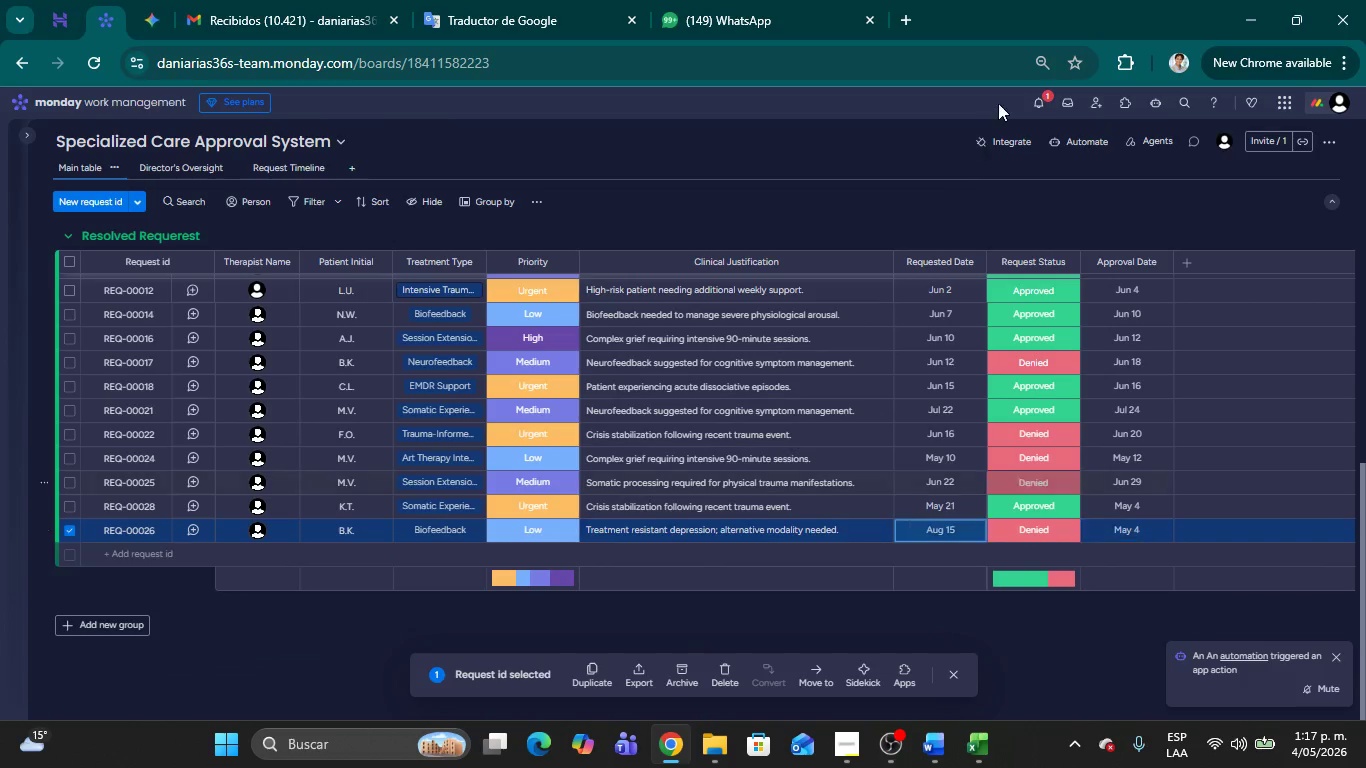 
left_click([1045, 101])
 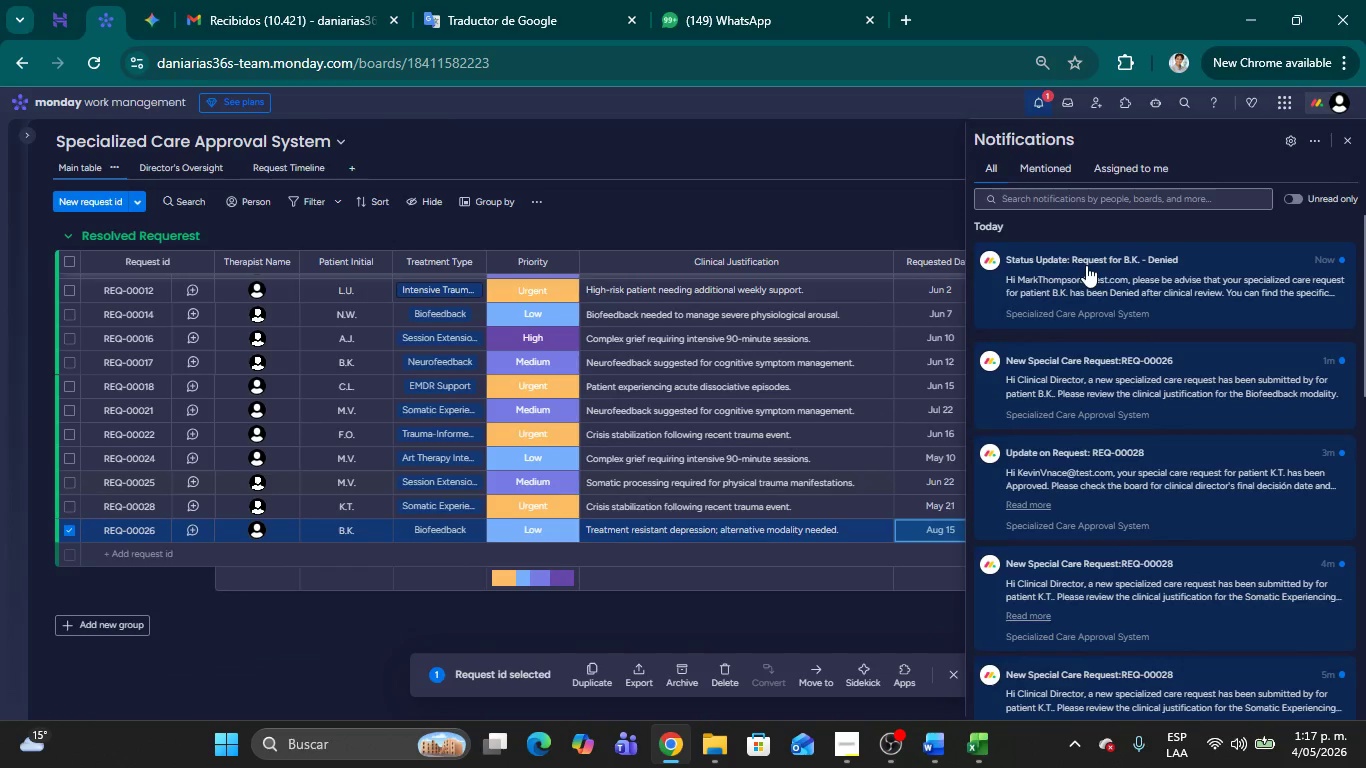 
scroll: coordinate [649, 527], scroll_direction: up, amount: 13.0
 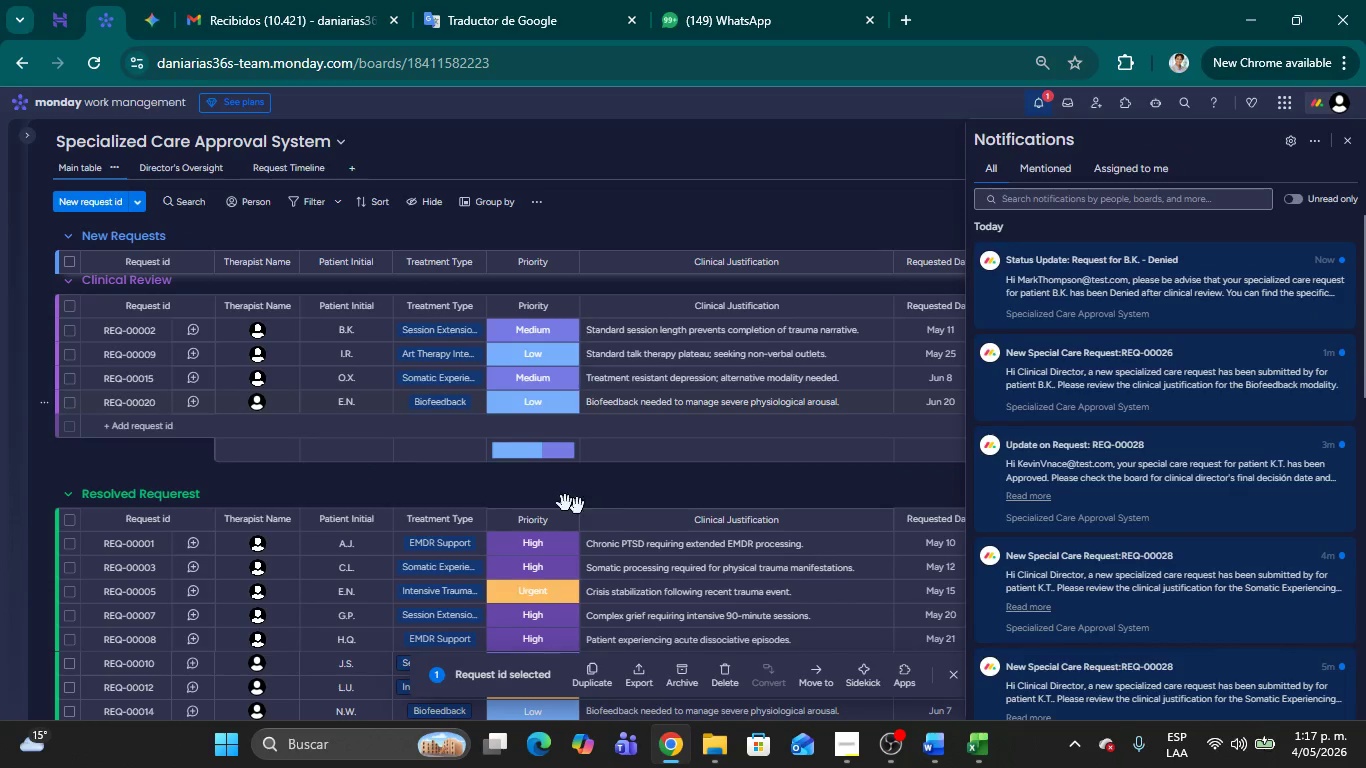 
left_click([132, 446])
 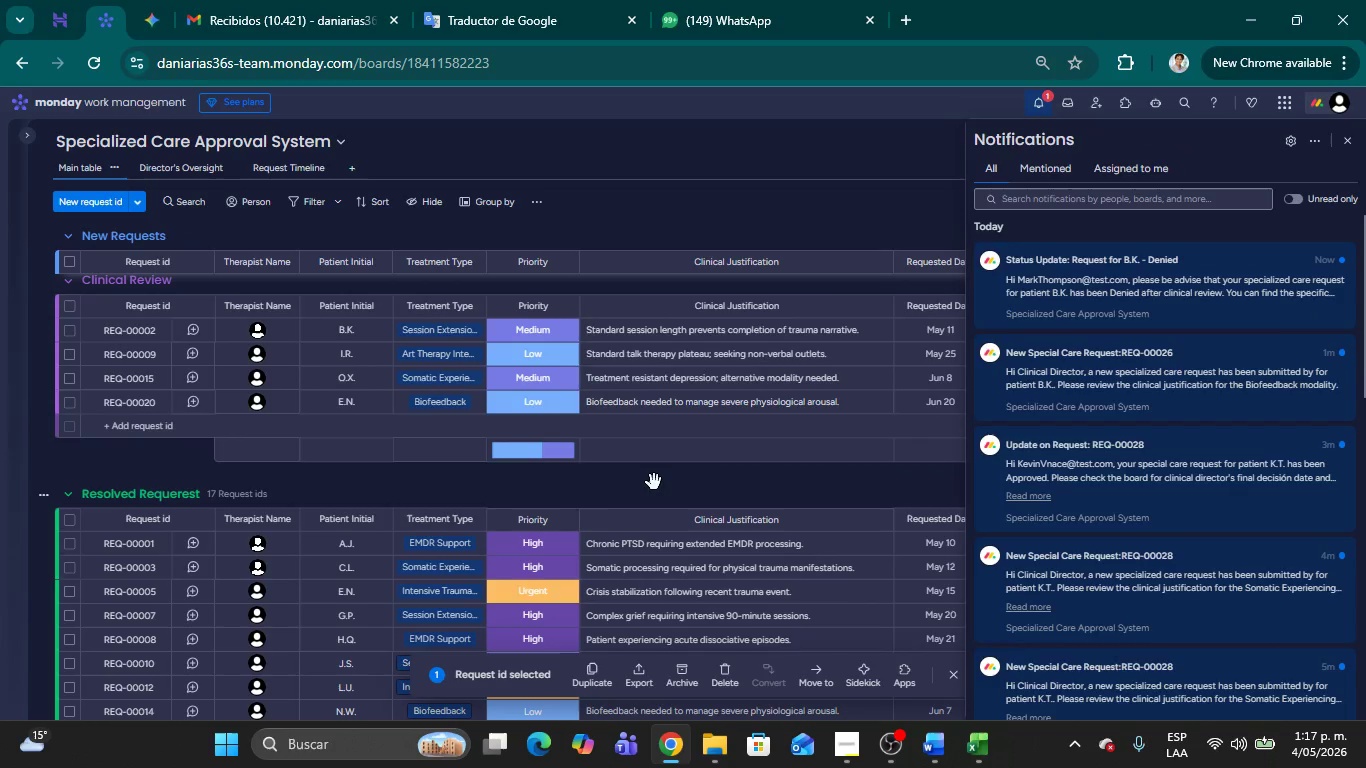 
scroll: coordinate [1061, 403], scroll_direction: up, amount: 10.0
 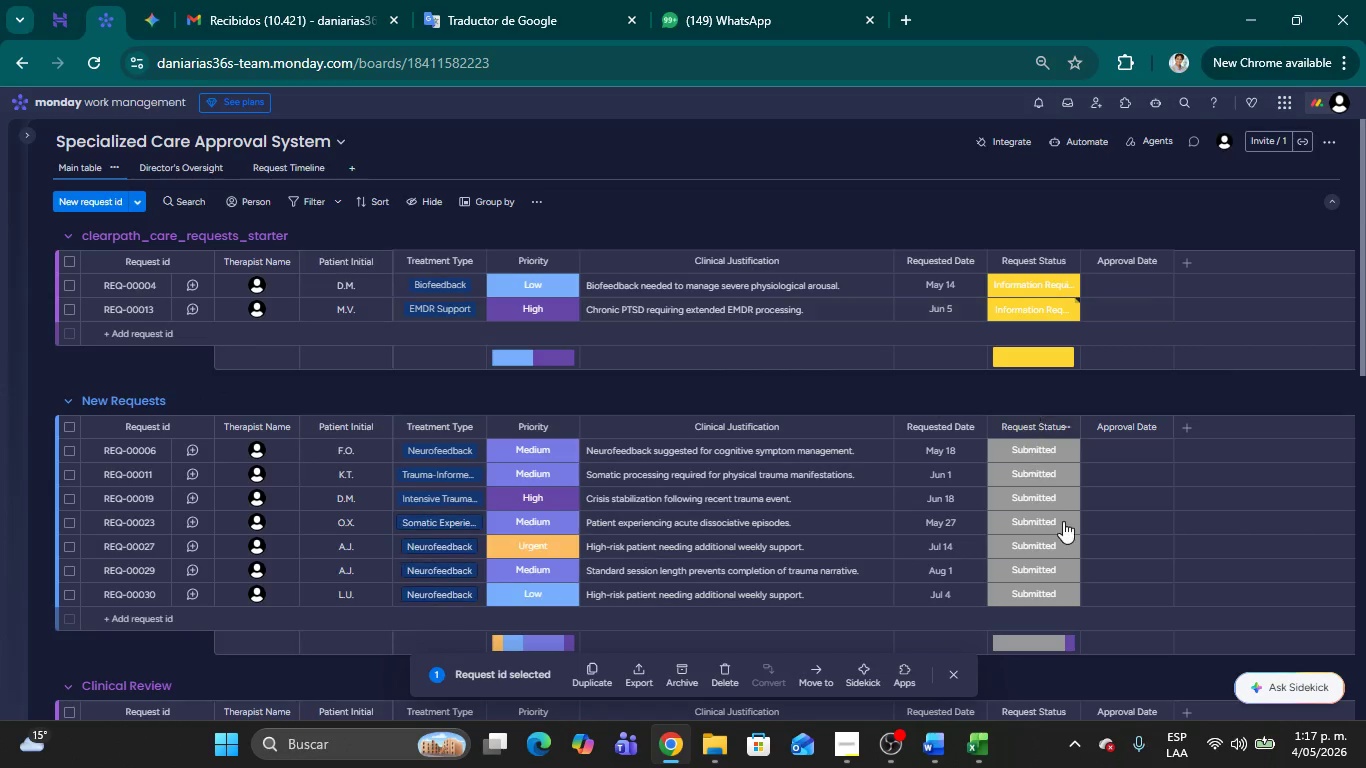 
scroll: coordinate [1032, 506], scroll_direction: down, amount: 8.0
 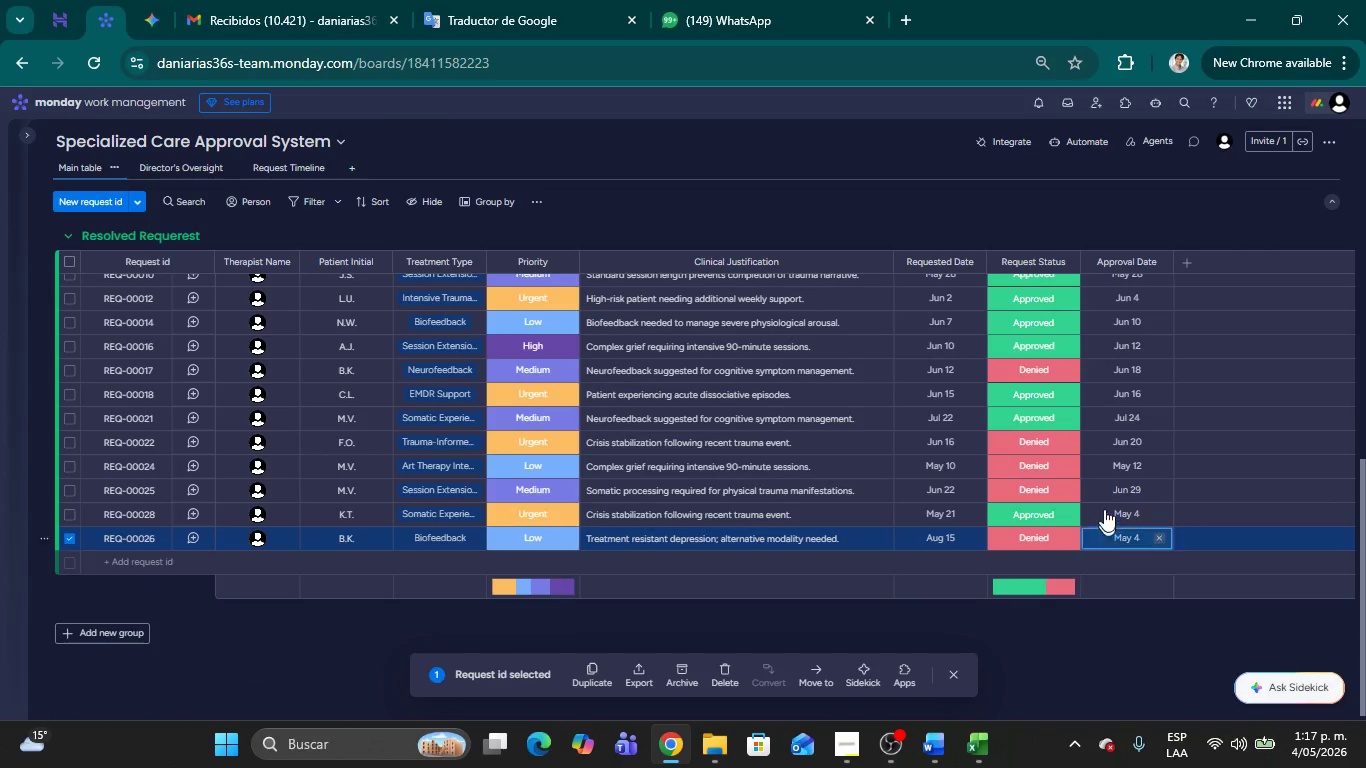 
scroll: coordinate [1109, 489], scroll_direction: up, amount: 4.0
 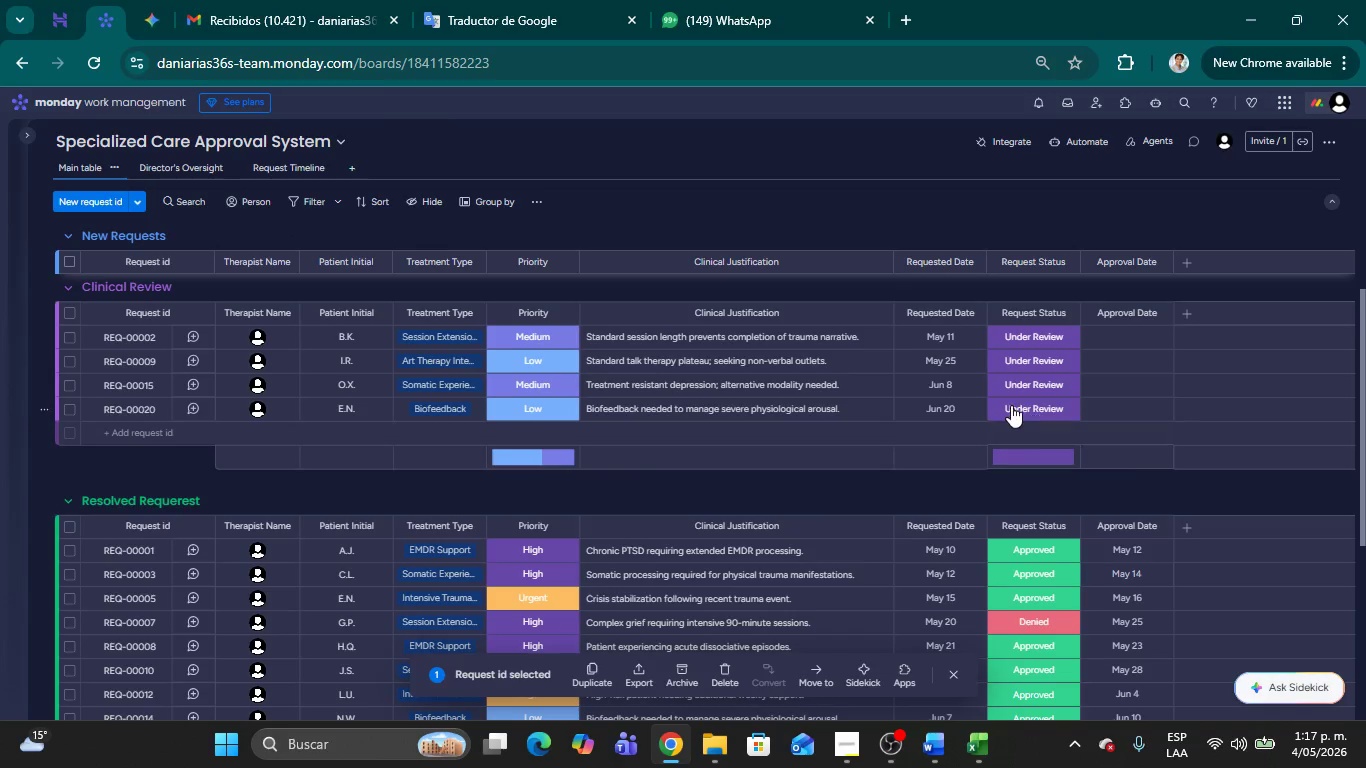 
left_click([1011, 405])
 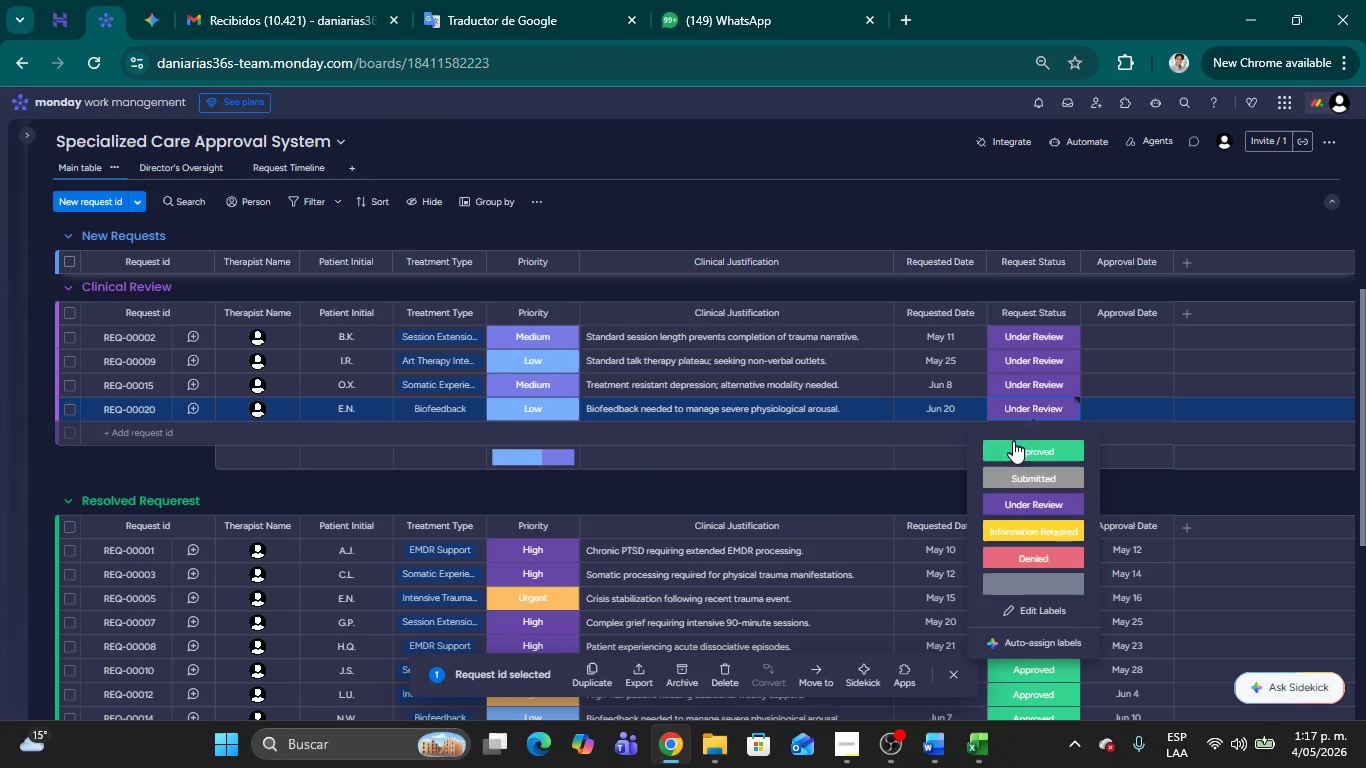 
left_click([1012, 446])
 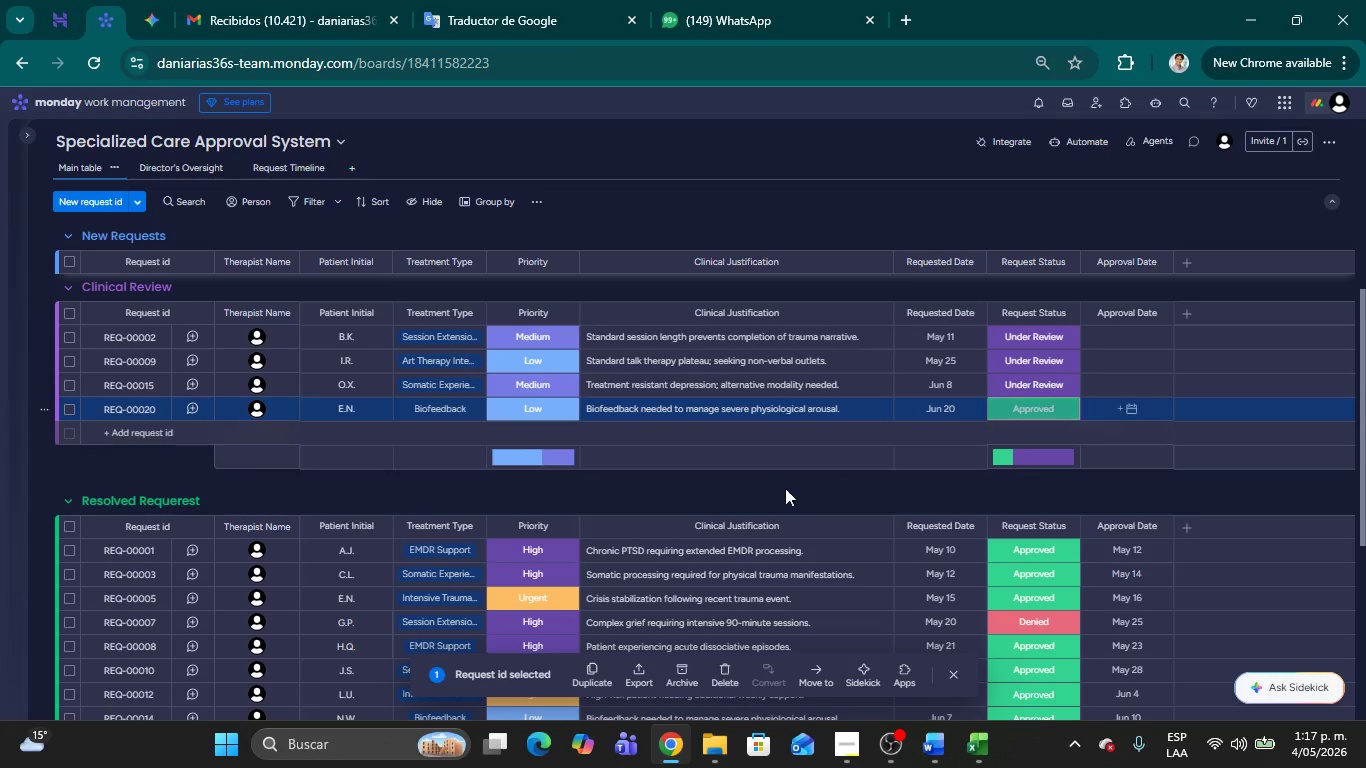 
left_click([111, 462])
 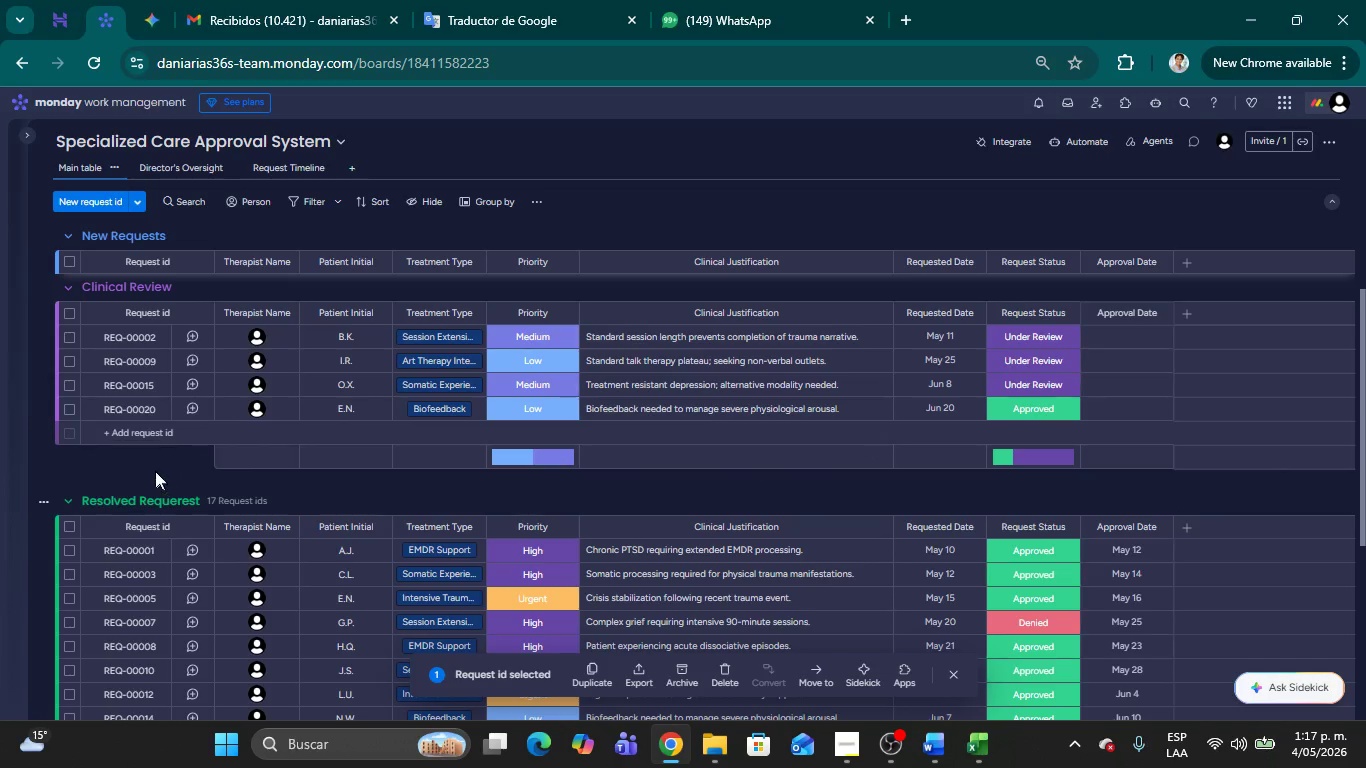 
wait(7.97)
 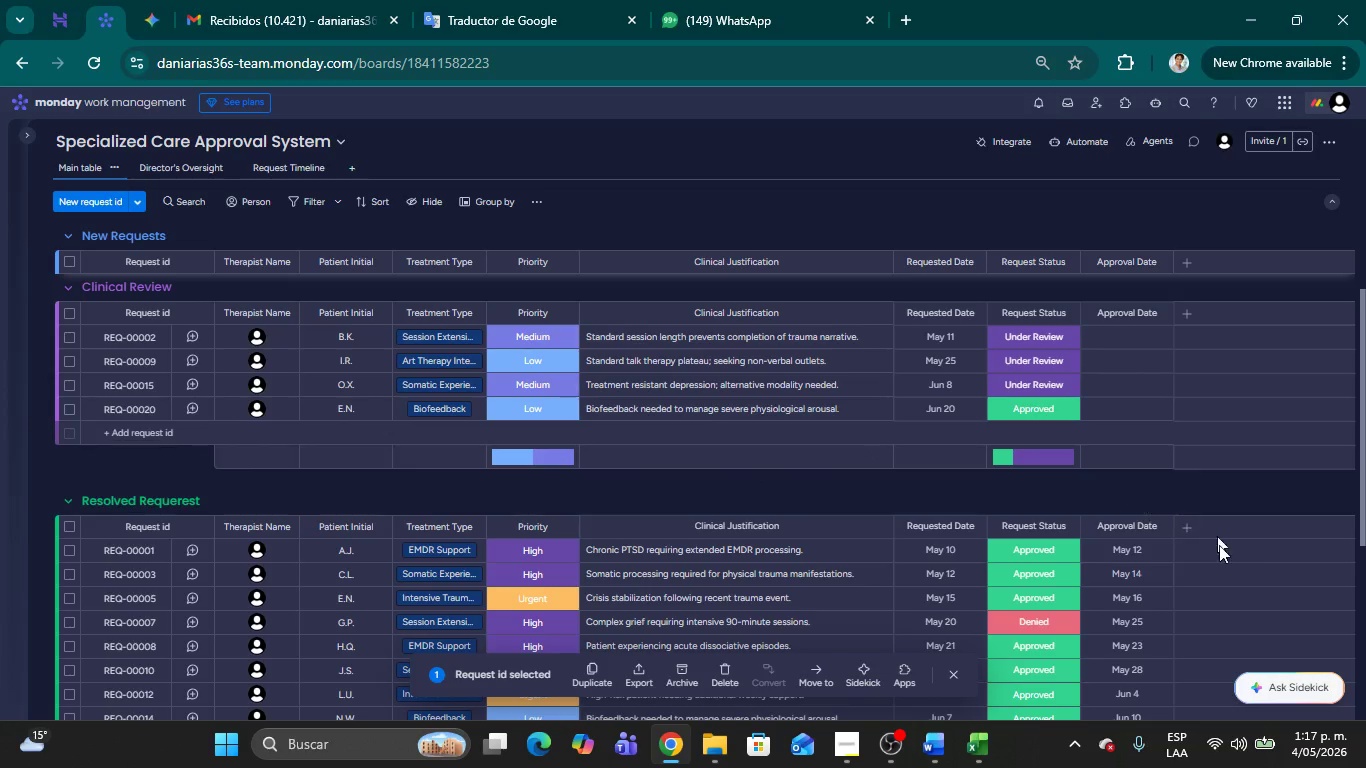 
left_click([155, 471])
 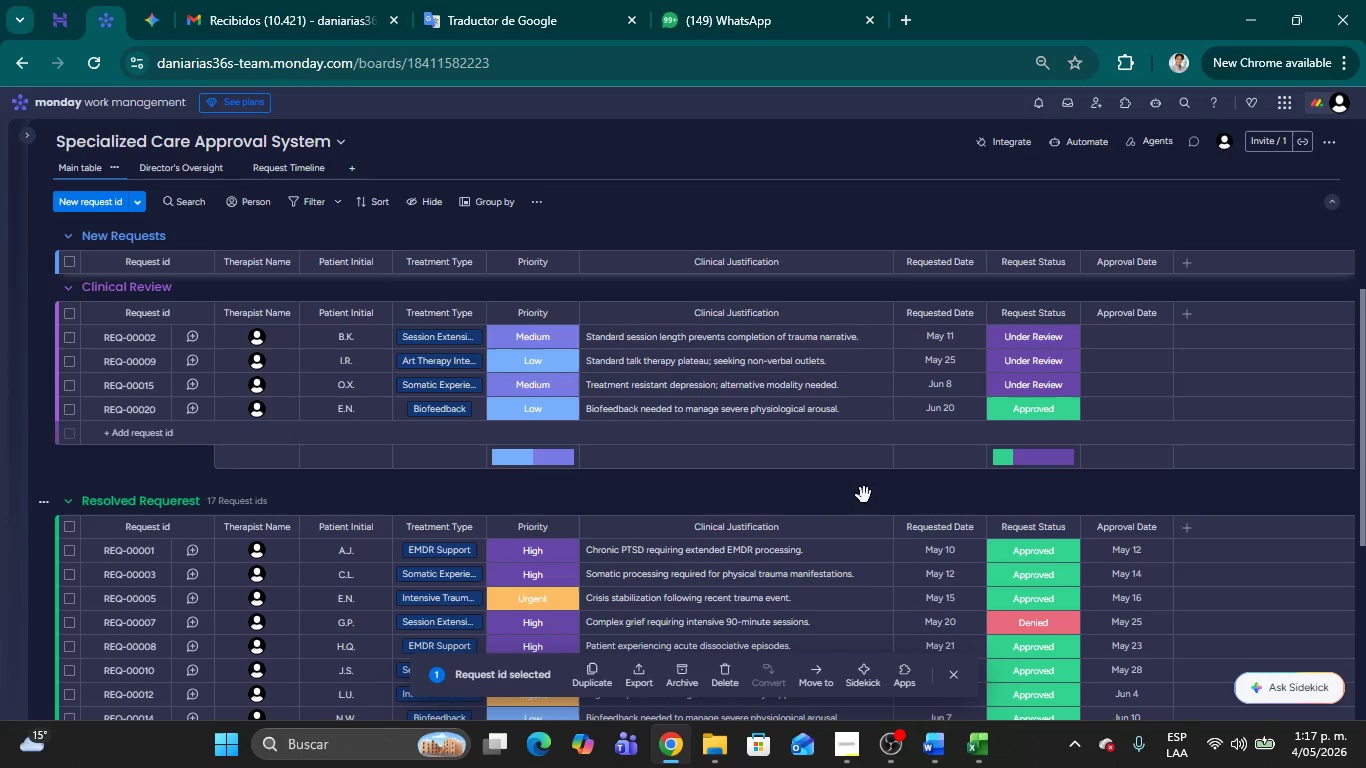 
scroll: coordinate [866, 496], scroll_direction: up, amount: 1.0
 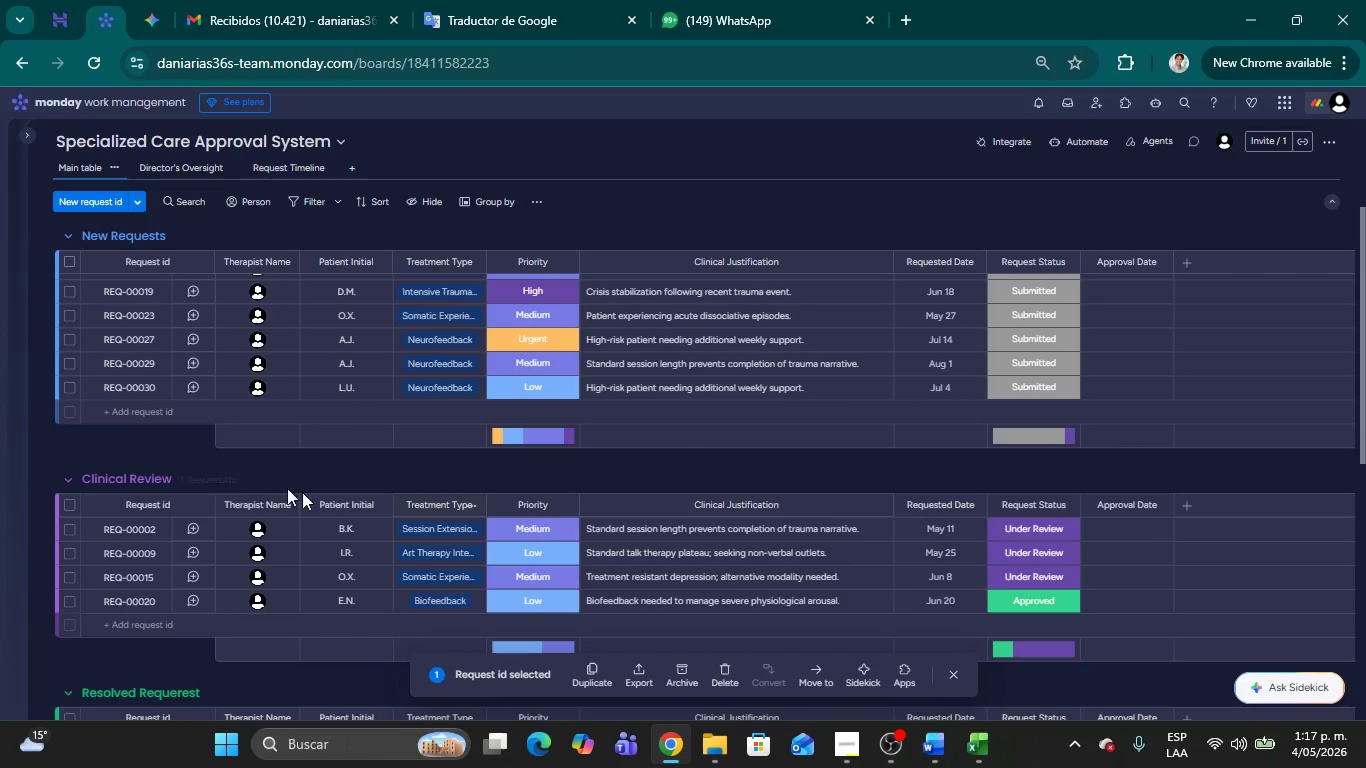 
left_click([137, 435])
 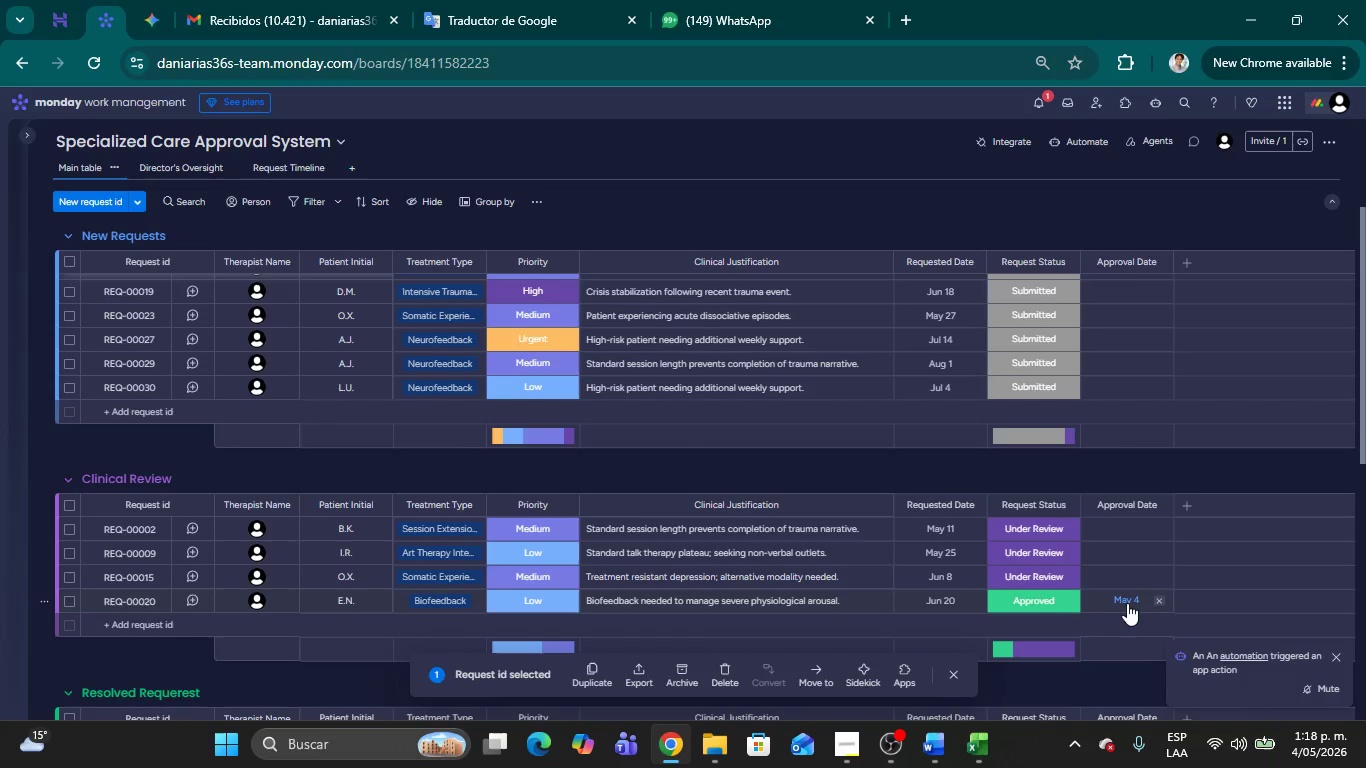 
wait(5.22)
 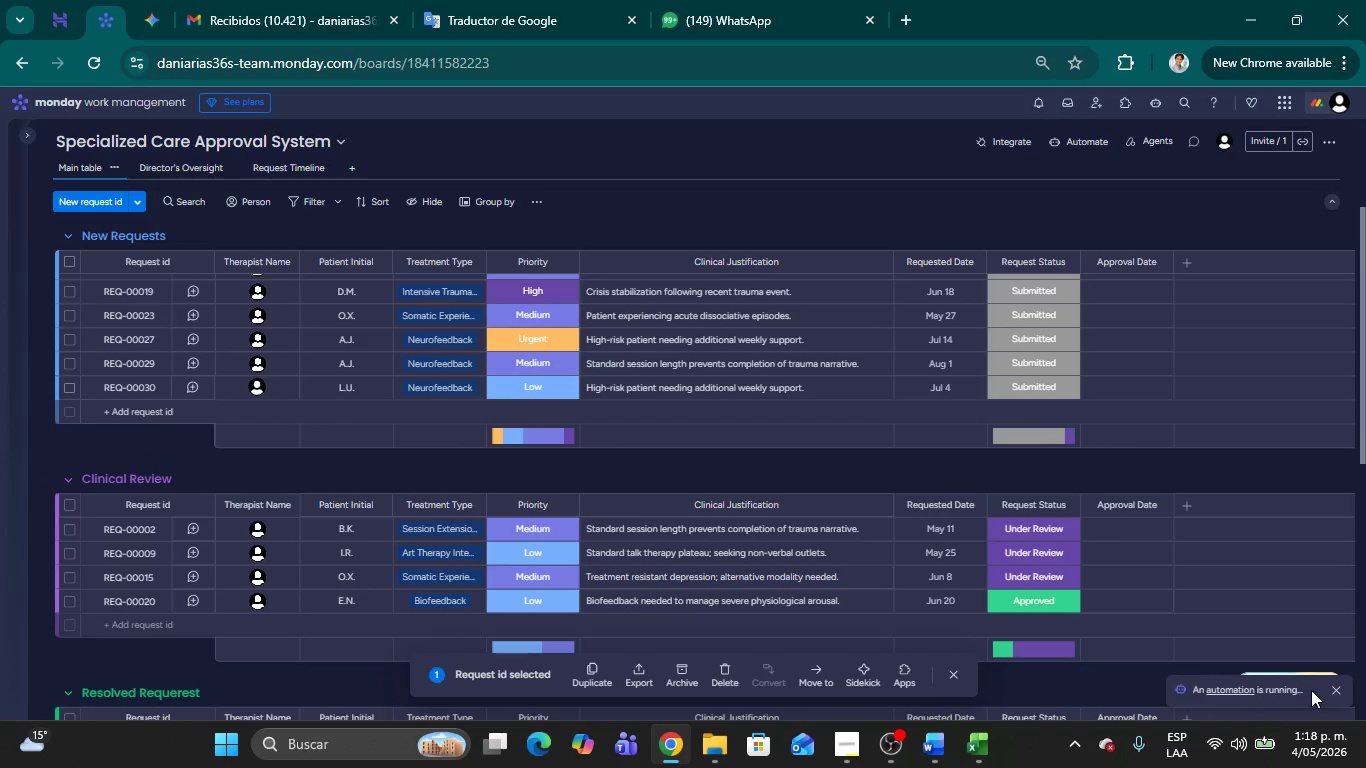 
mouse_move([1096, 613])
 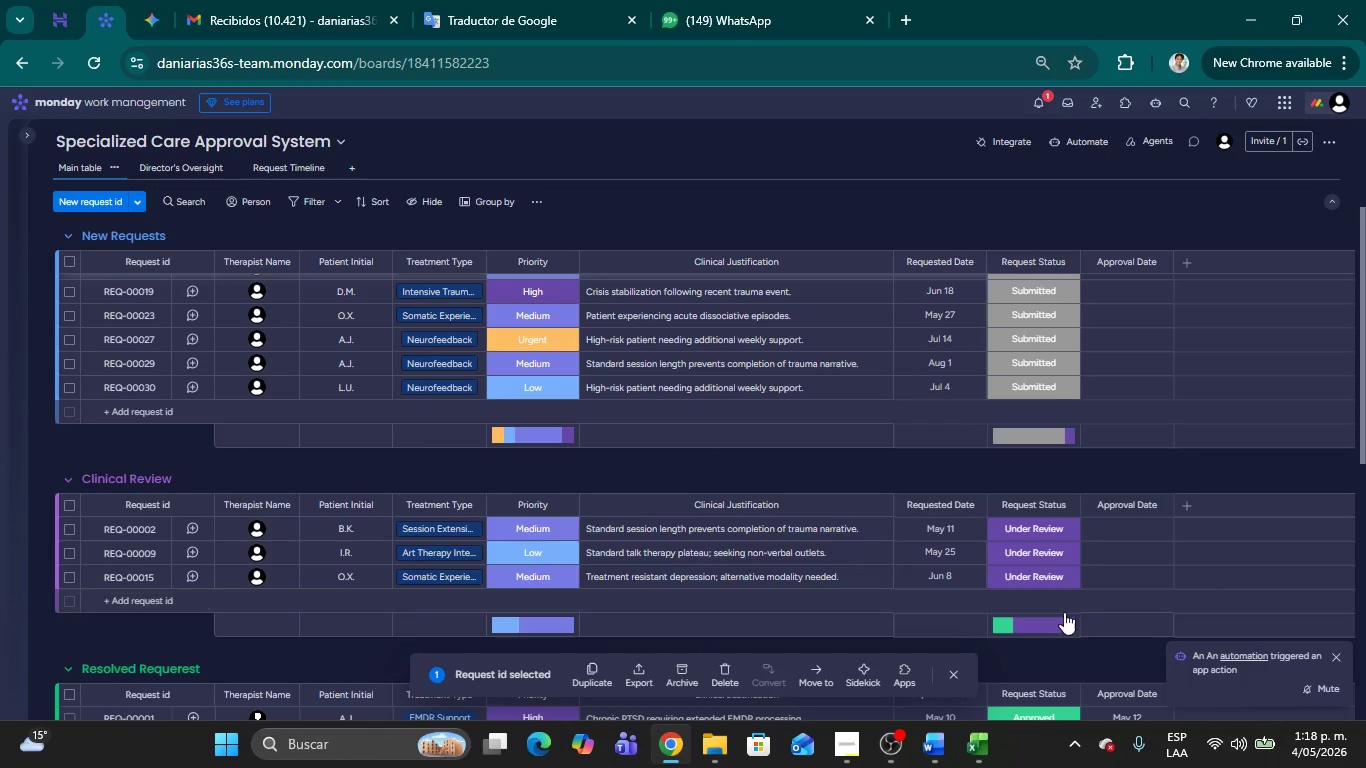 
scroll: coordinate [1064, 609], scroll_direction: down, amount: 7.0
 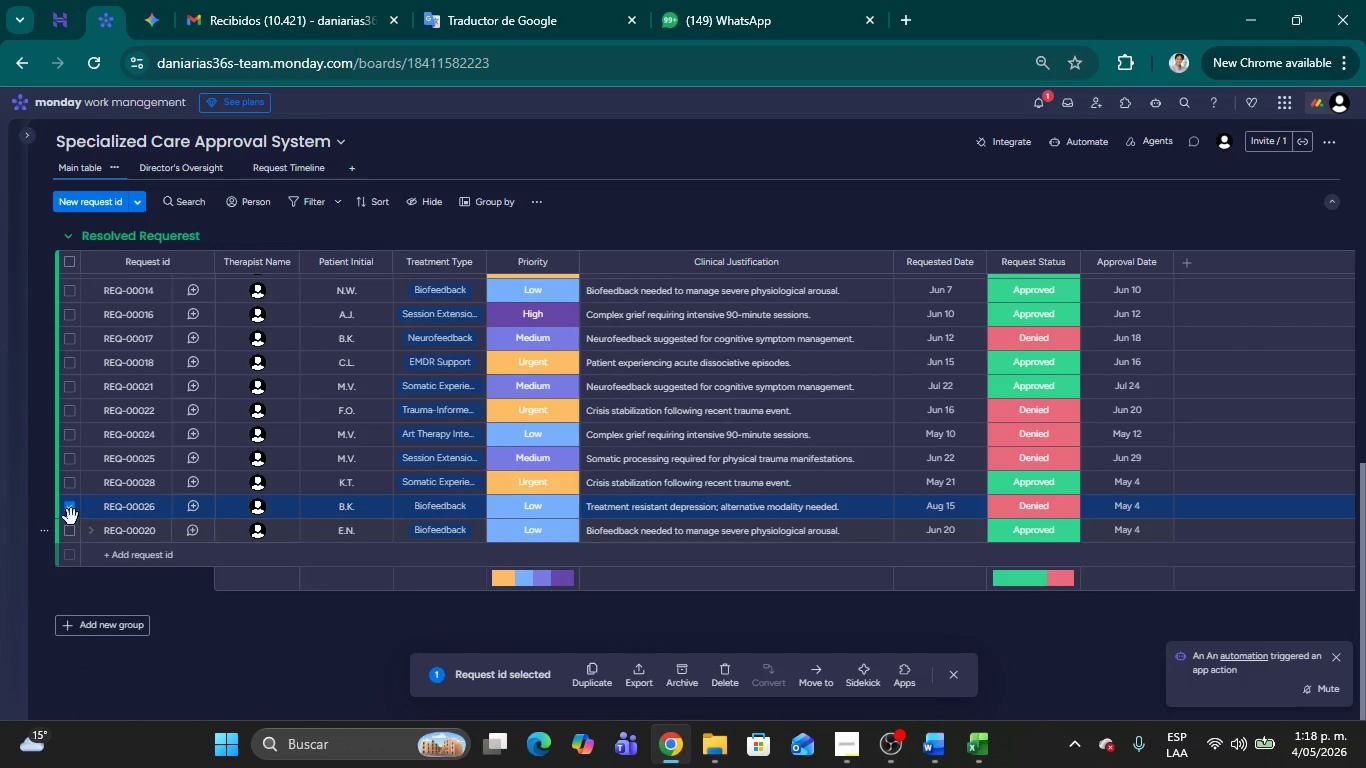 
left_click([71, 512])
 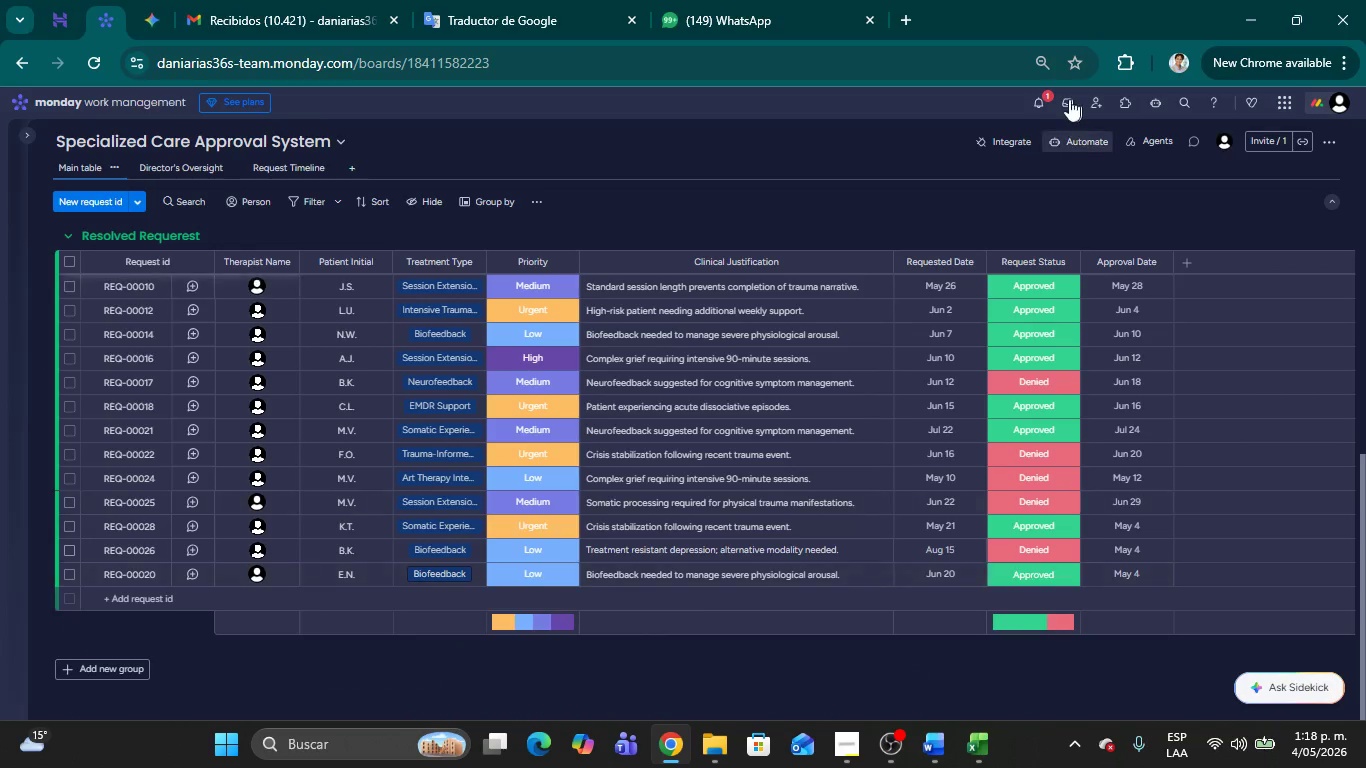 
double_click([1043, 98])
 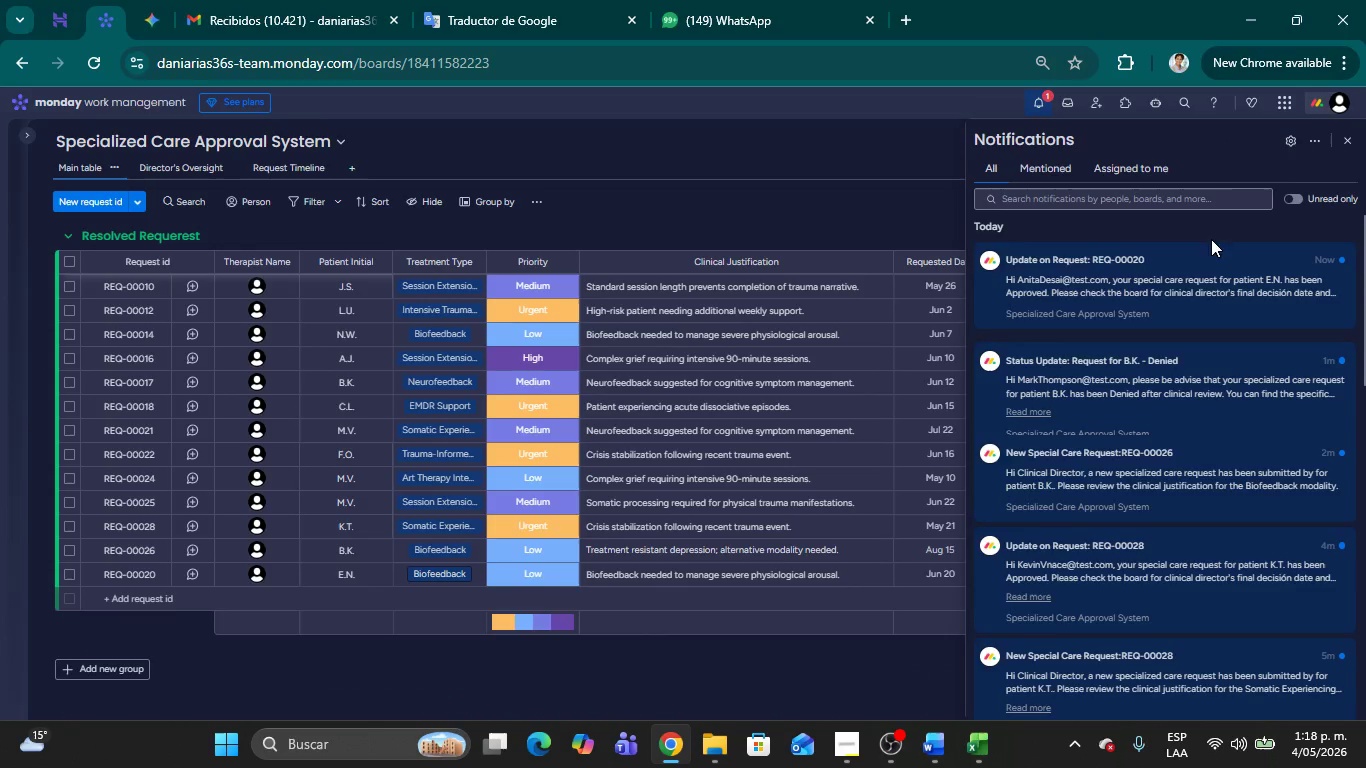 
scroll: coordinate [1057, 287], scroll_direction: up, amount: 11.0
 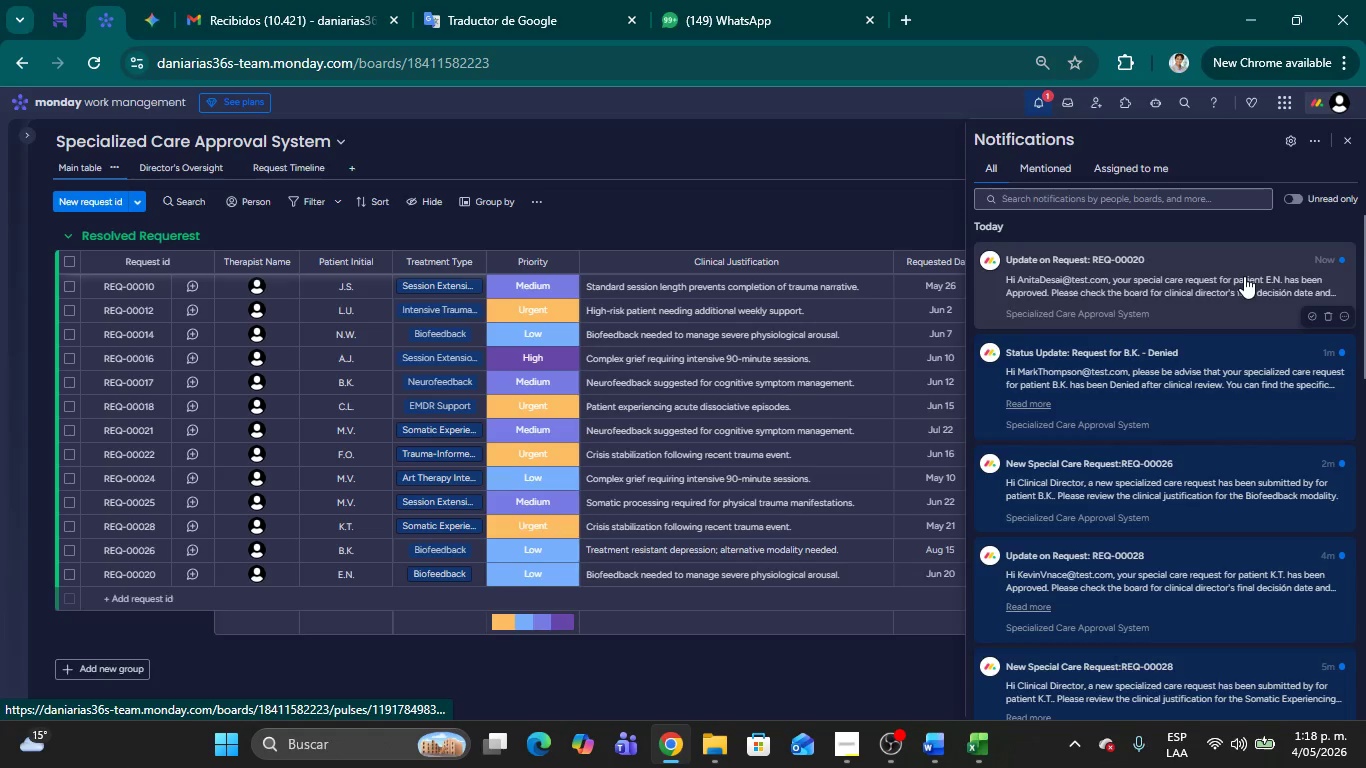 
mouse_move([1220, 255])
 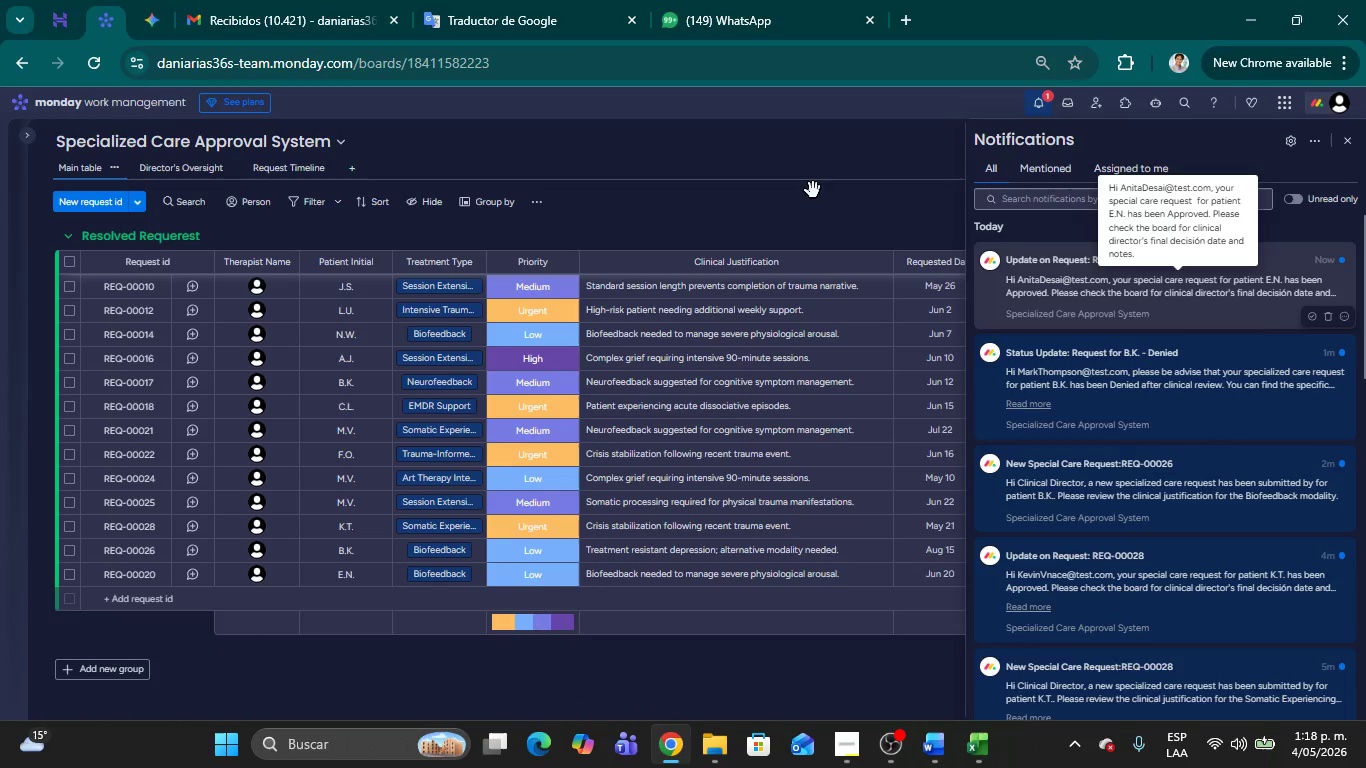 
left_click([664, 110])
 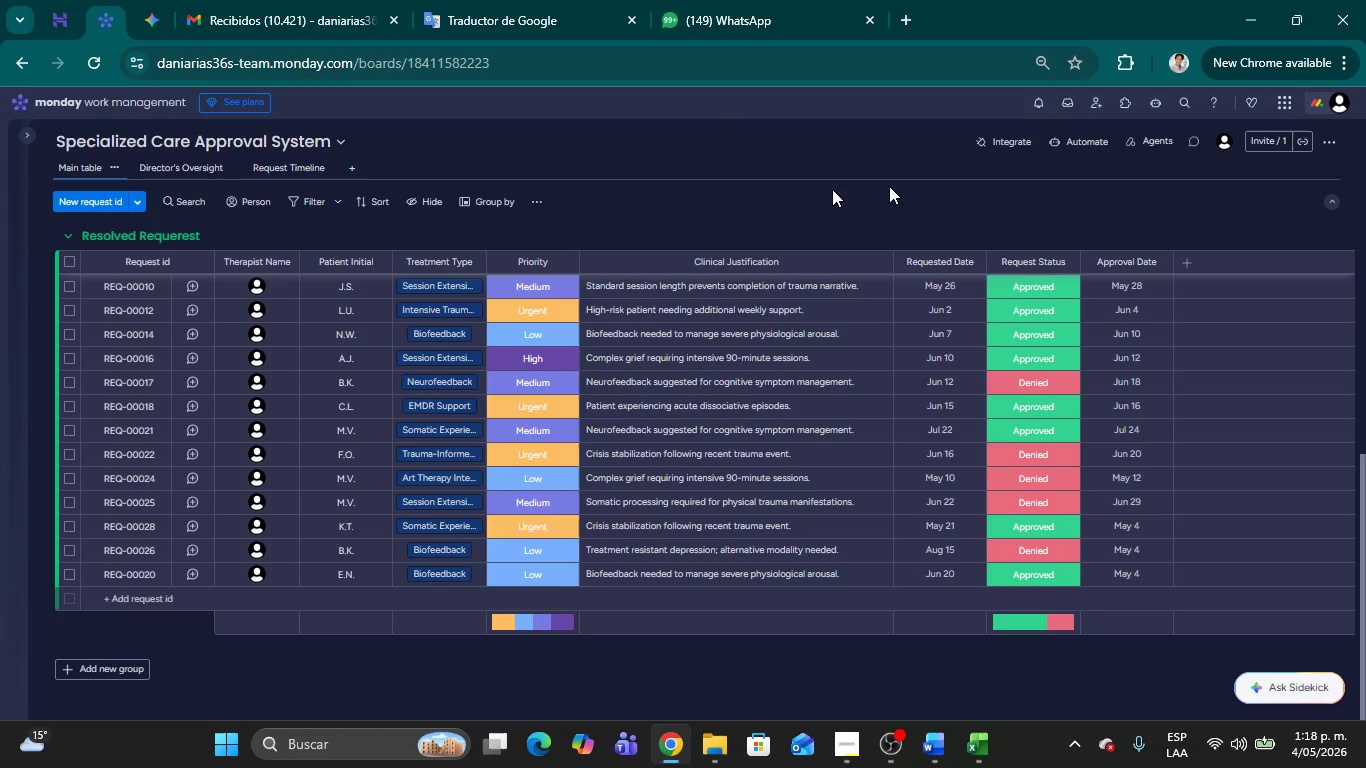 
left_click([1091, 138])
 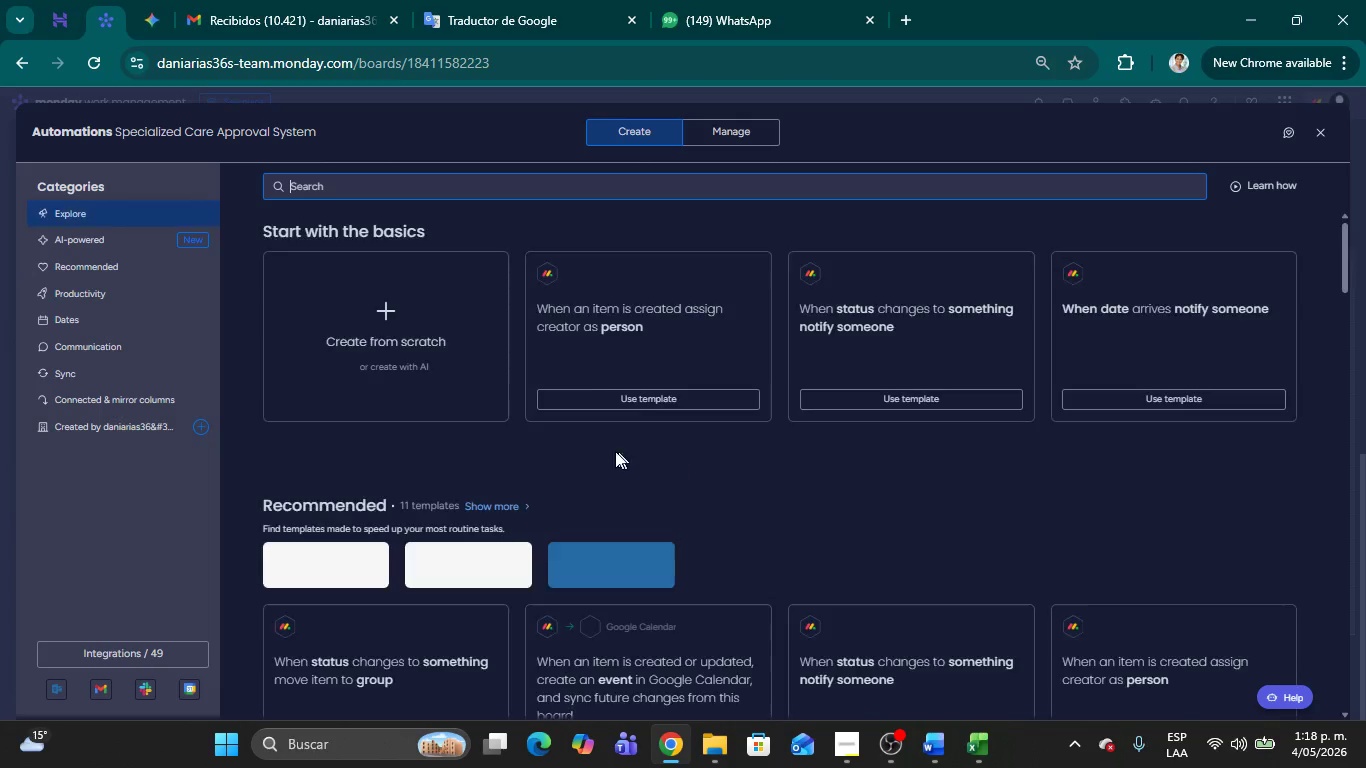 
left_click([746, 121])
 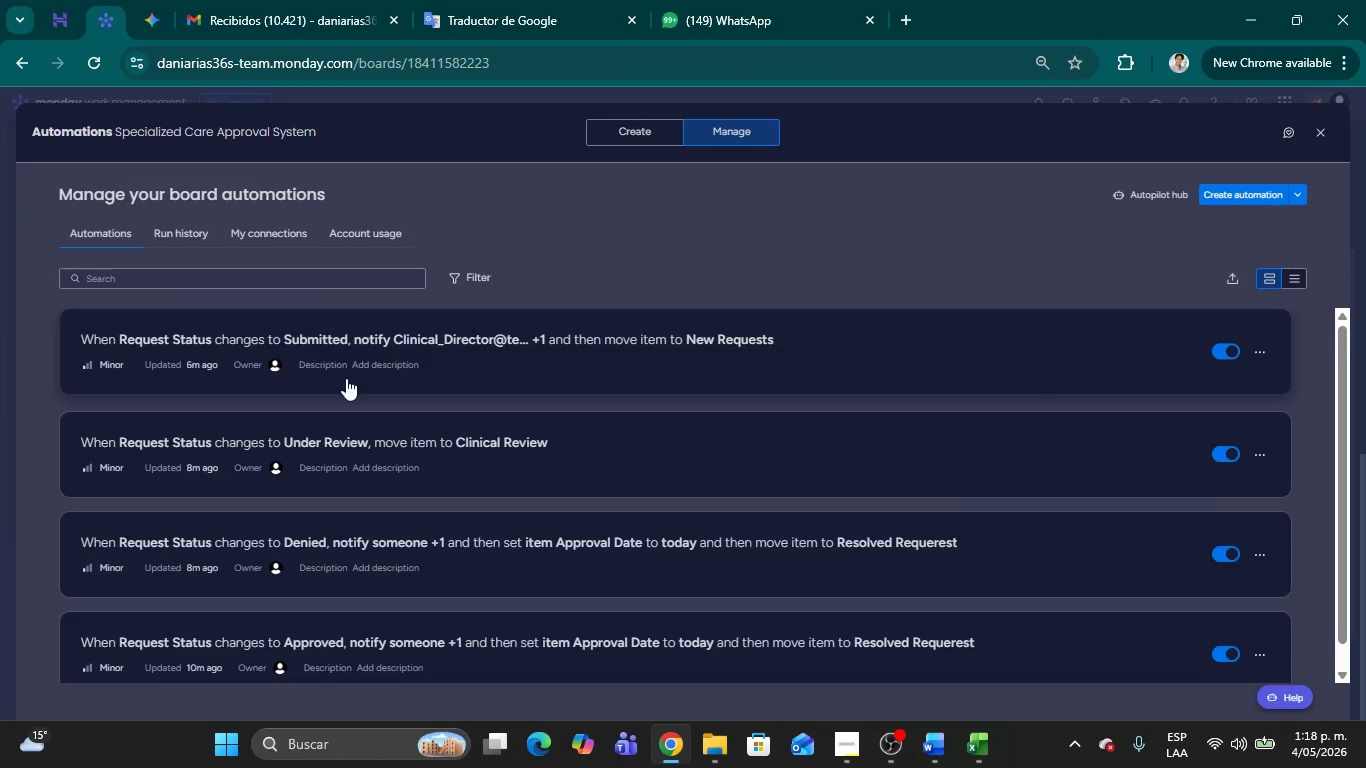 
wait(6.81)
 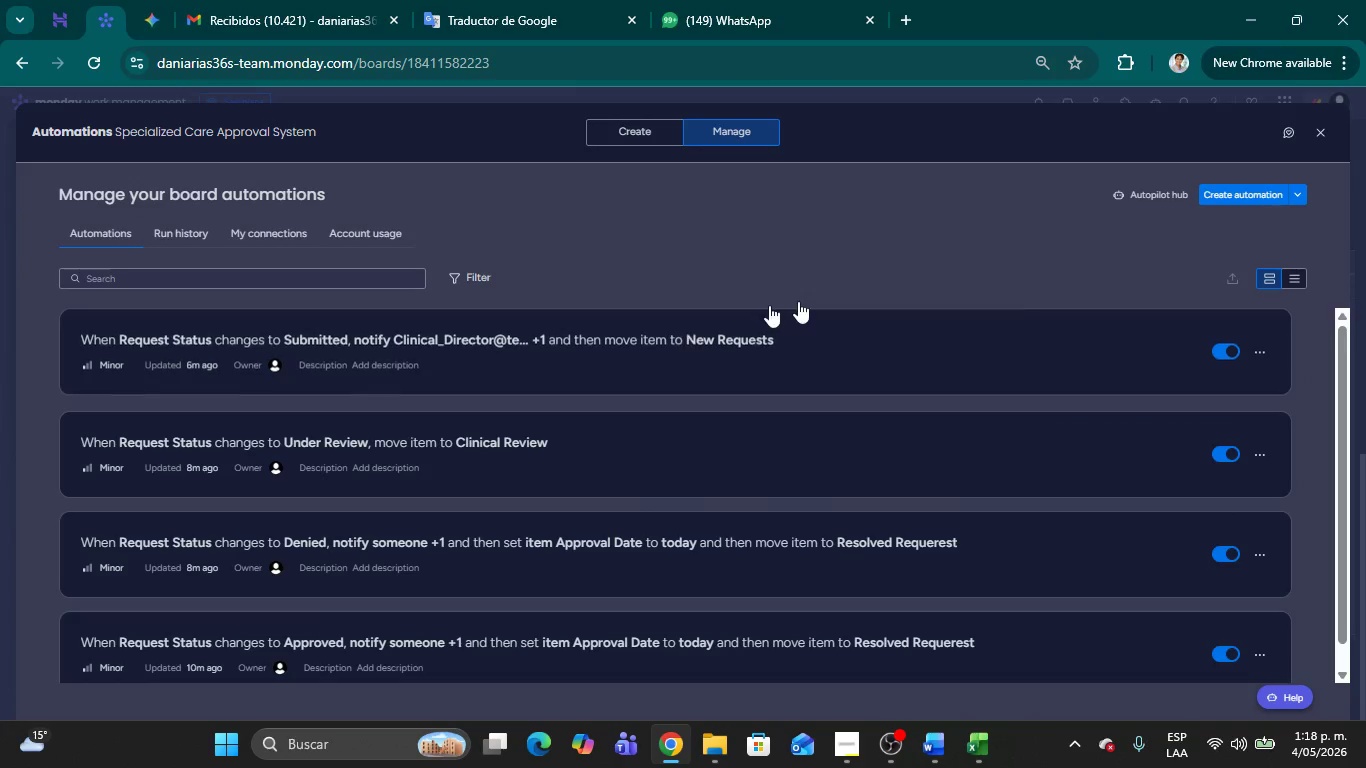 
scroll: coordinate [357, 445], scroll_direction: down, amount: 2.0
 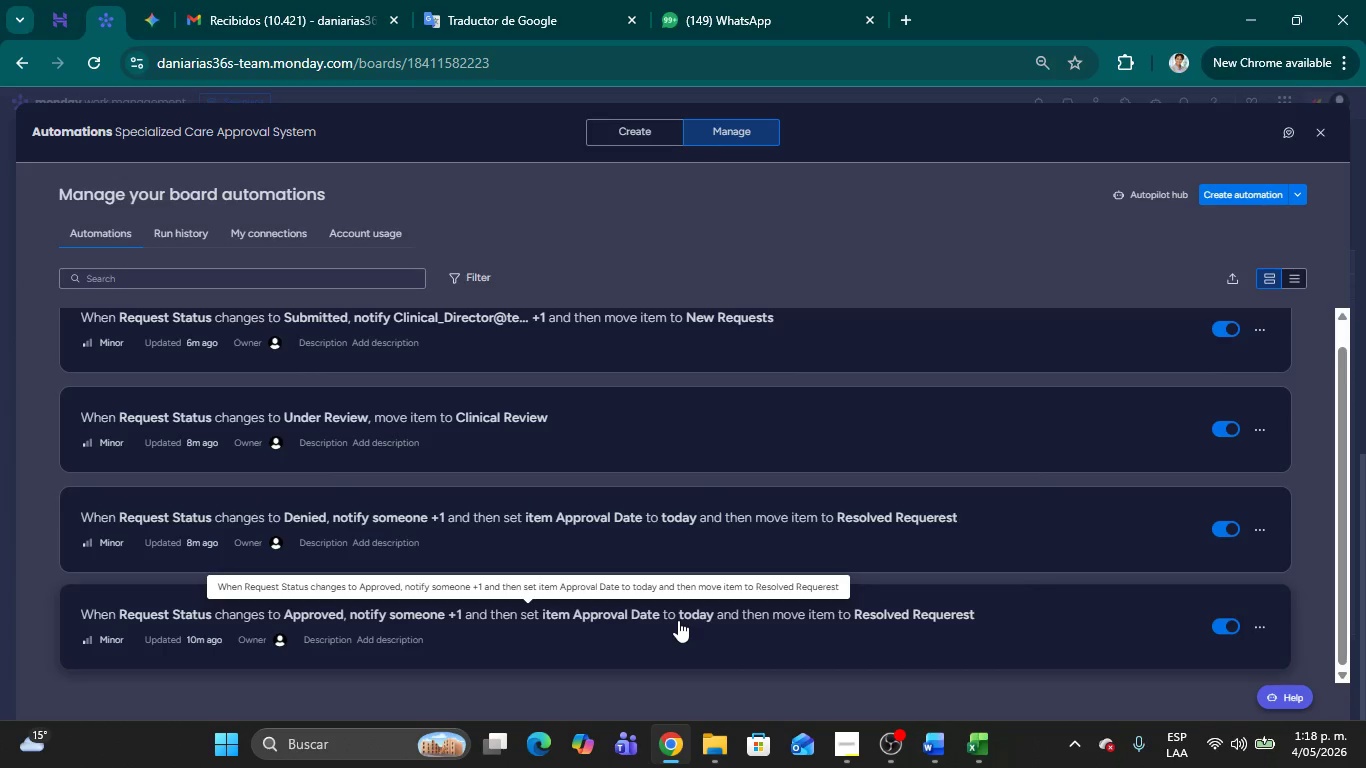 
wait(5.69)
 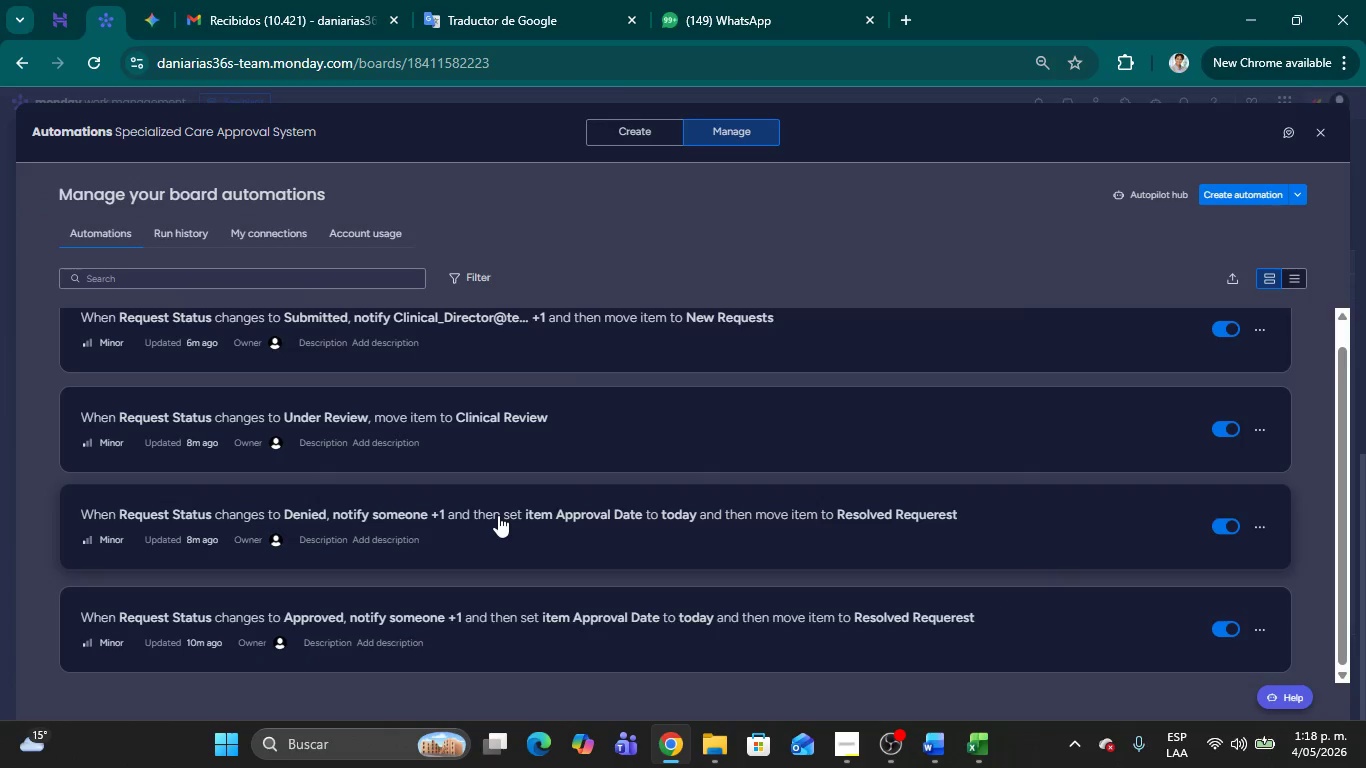 
left_click([1326, 134])
 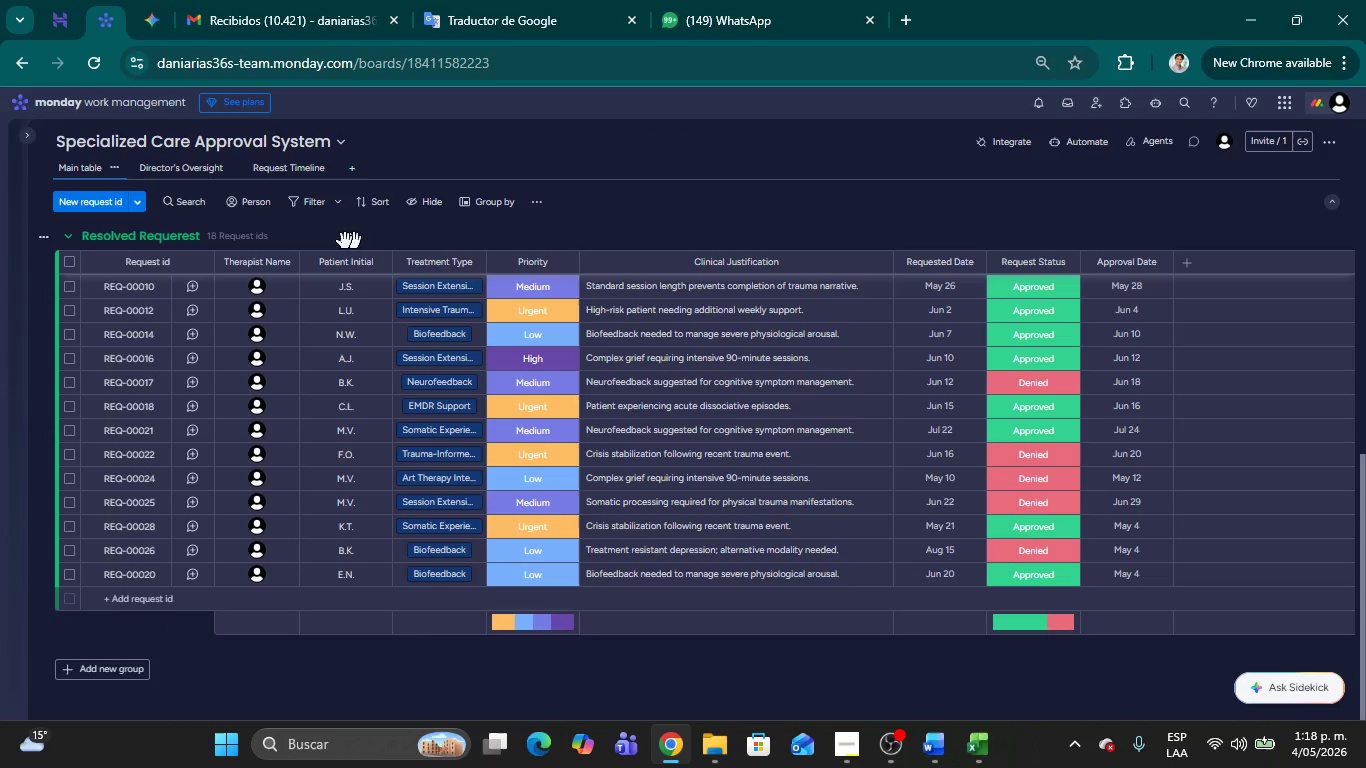 
left_click([179, 166])
 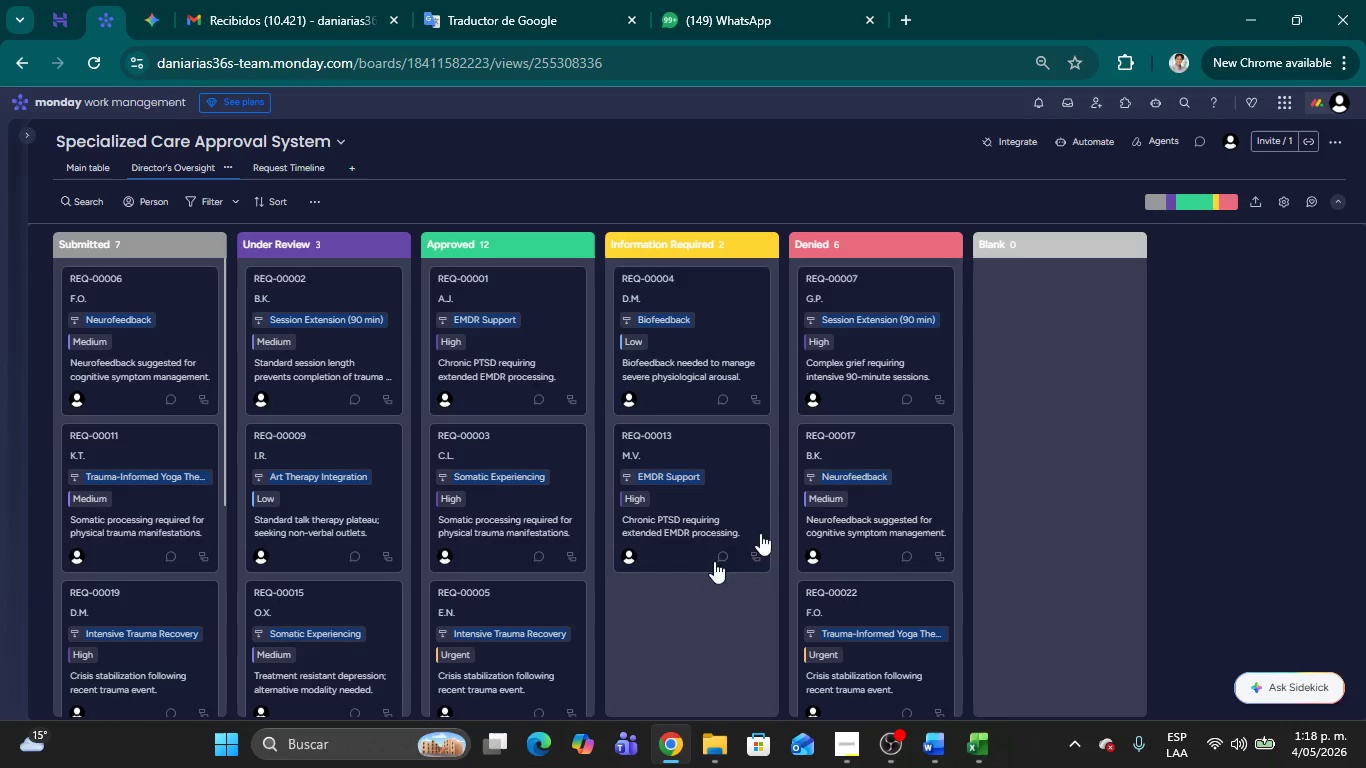 
wait(7.06)
 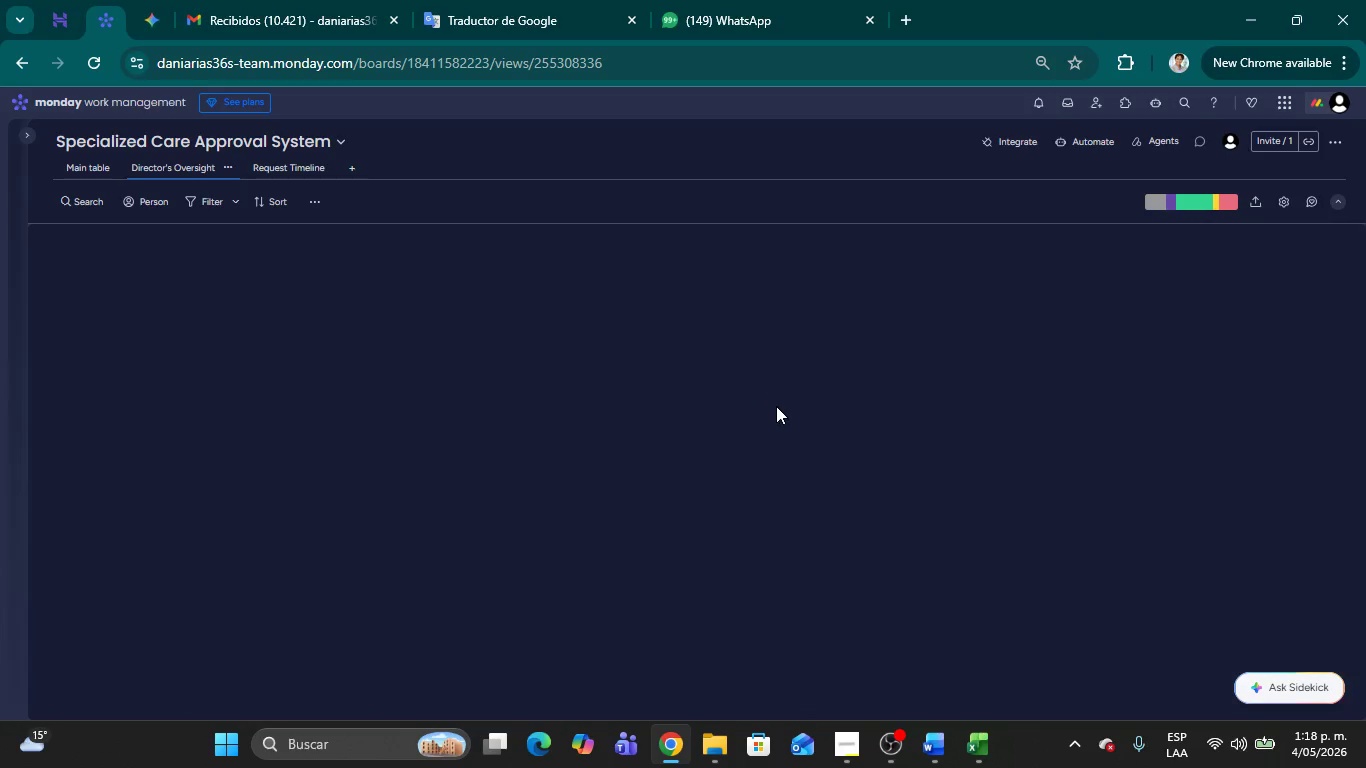 
left_click([1280, 201])
 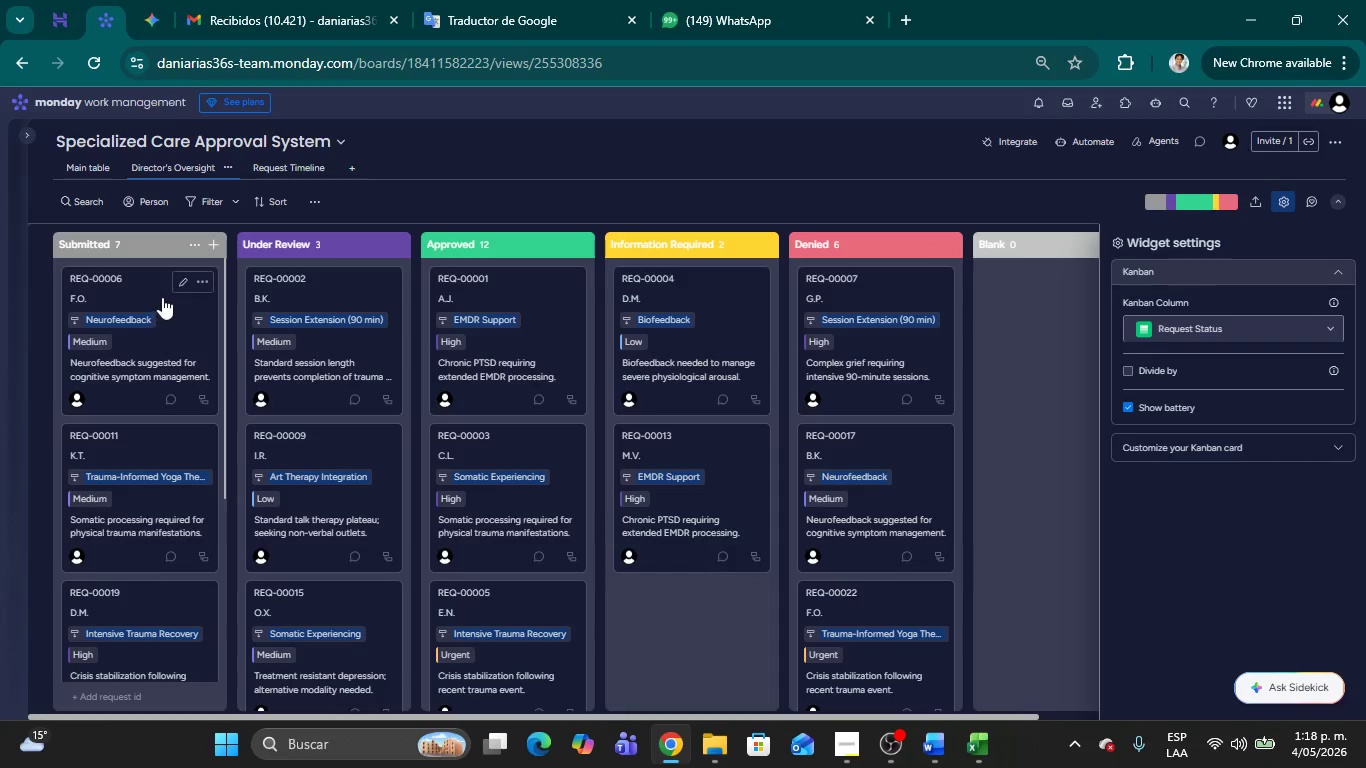 
left_click_drag(start_coordinate=[151, 287], to_coordinate=[353, 316])
 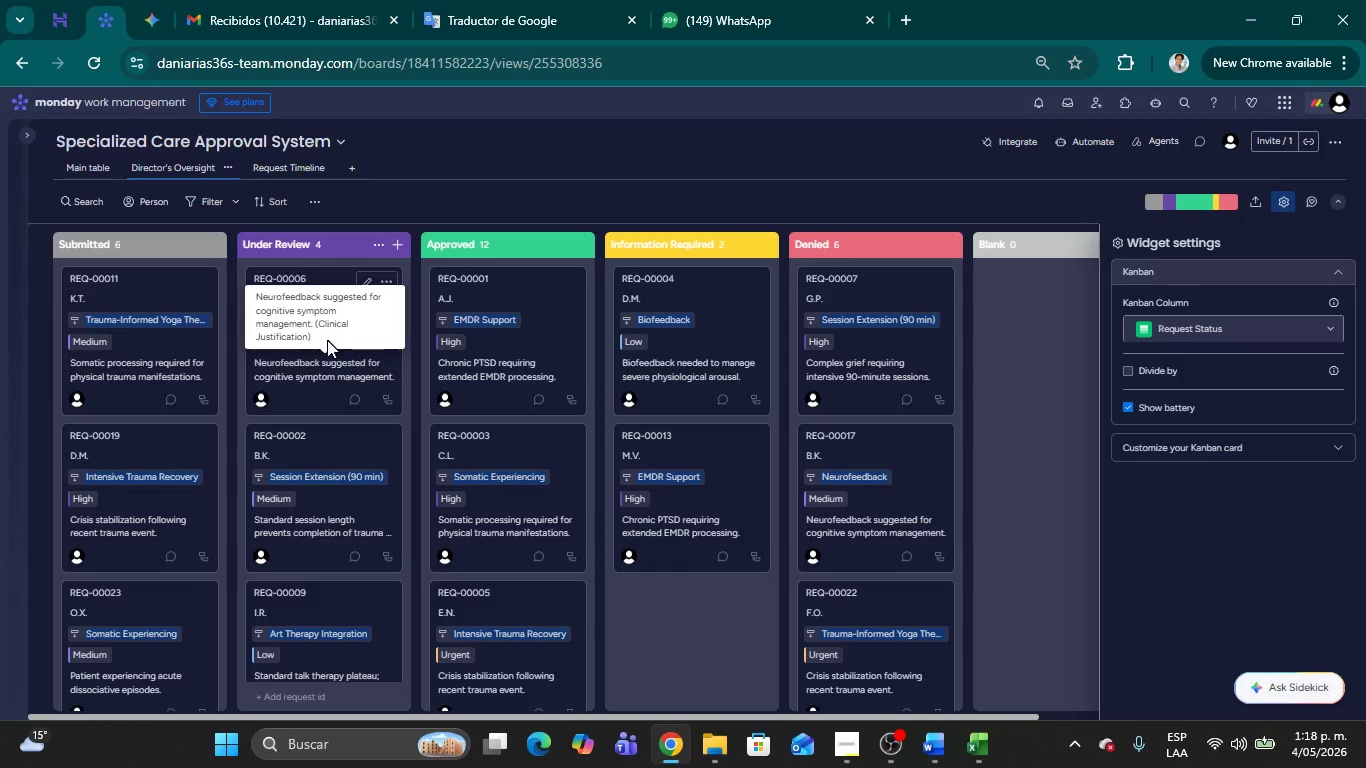 
wait(5.91)
 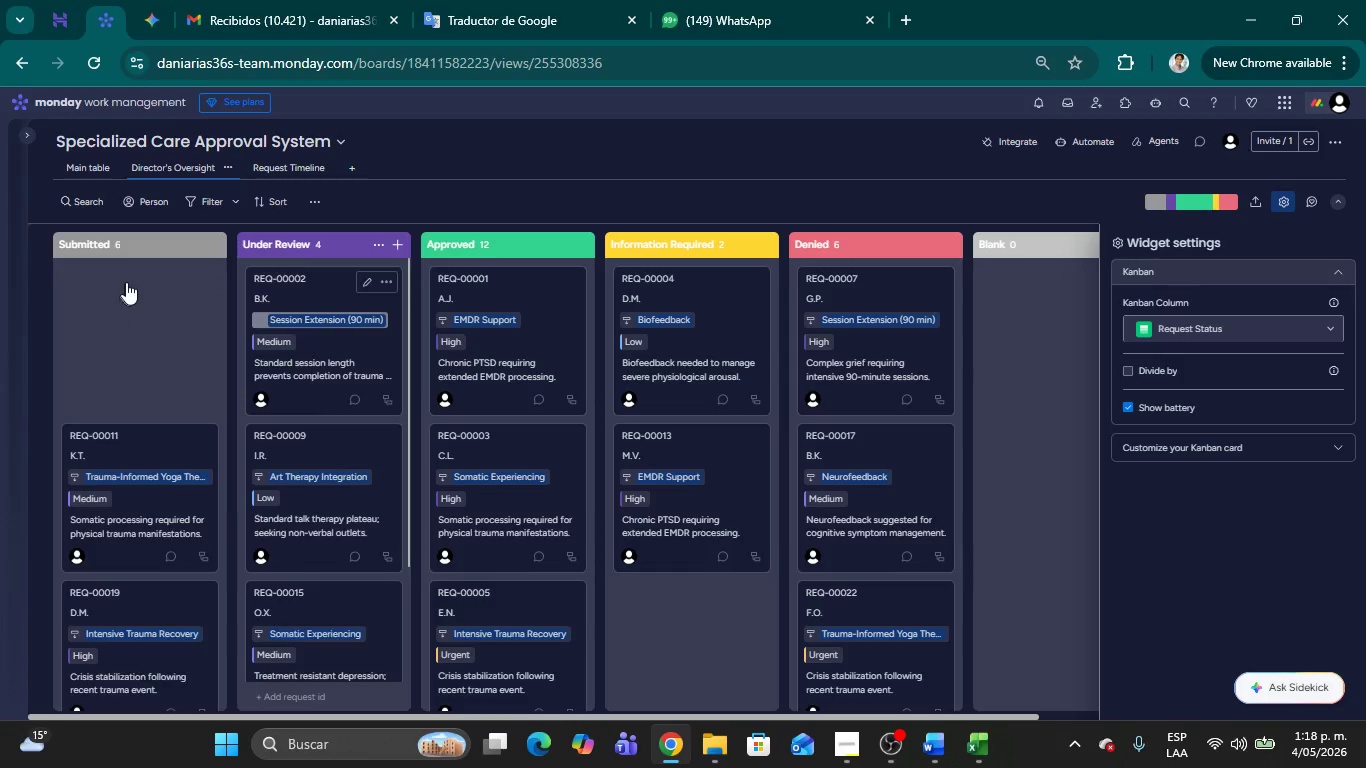 
left_click_drag(start_coordinate=[326, 295], to_coordinate=[494, 322])
 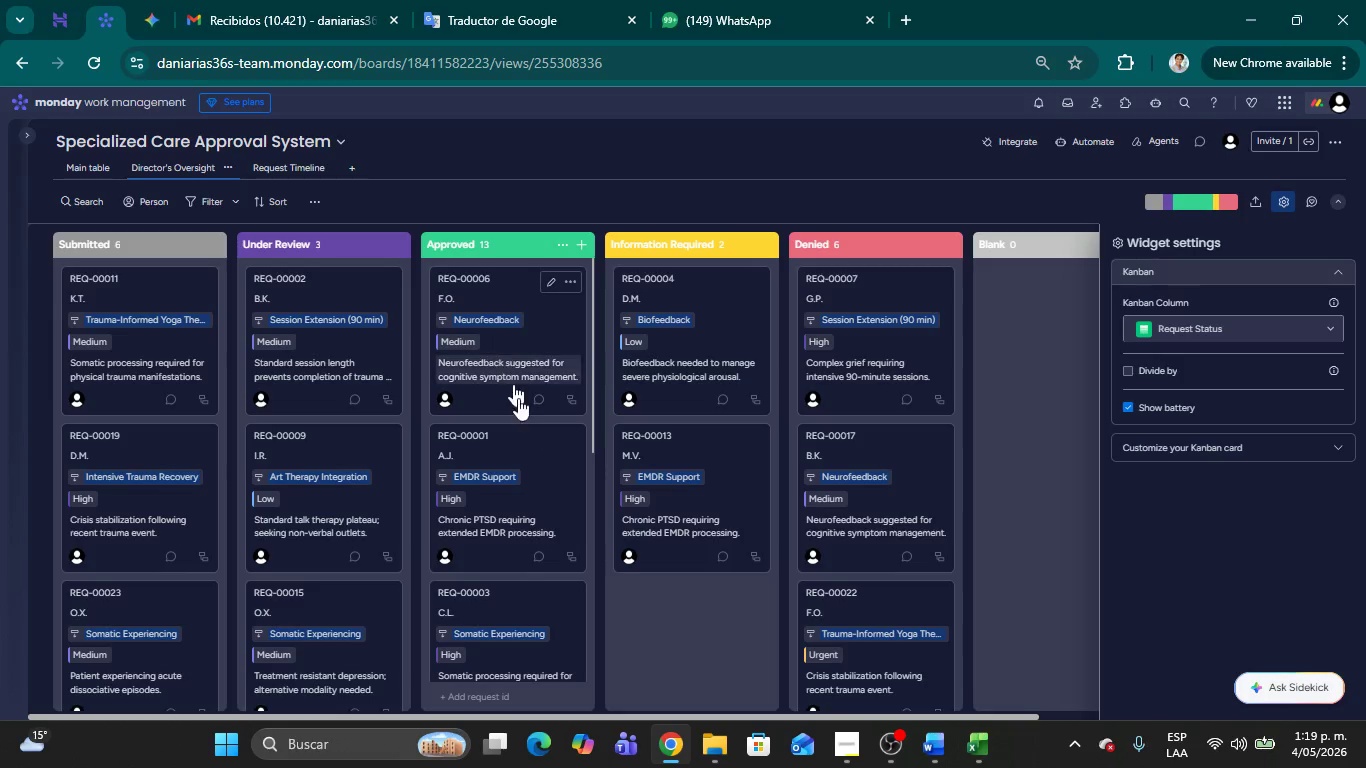 
scroll: coordinate [516, 479], scroll_direction: down, amount: 6.0
 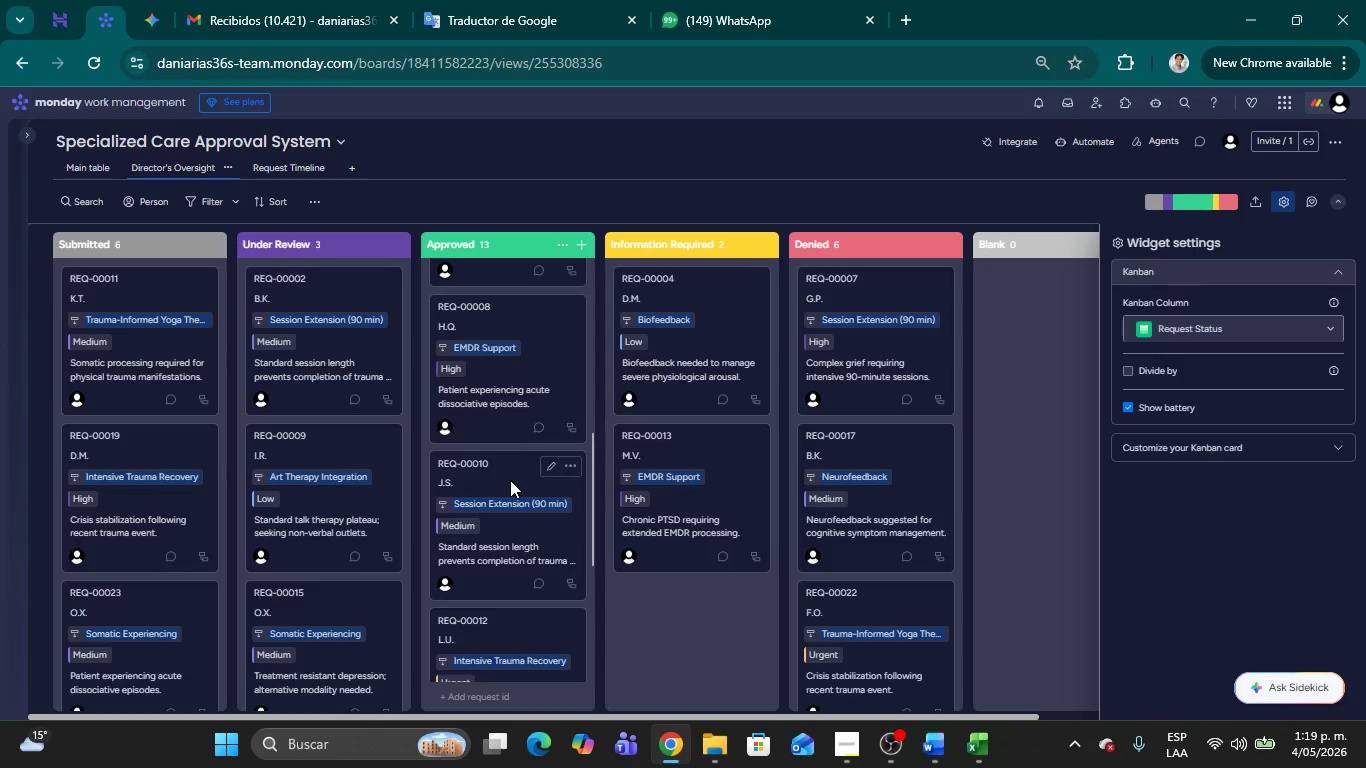 
scroll: coordinate [883, 355], scroll_direction: up, amount: 12.0
 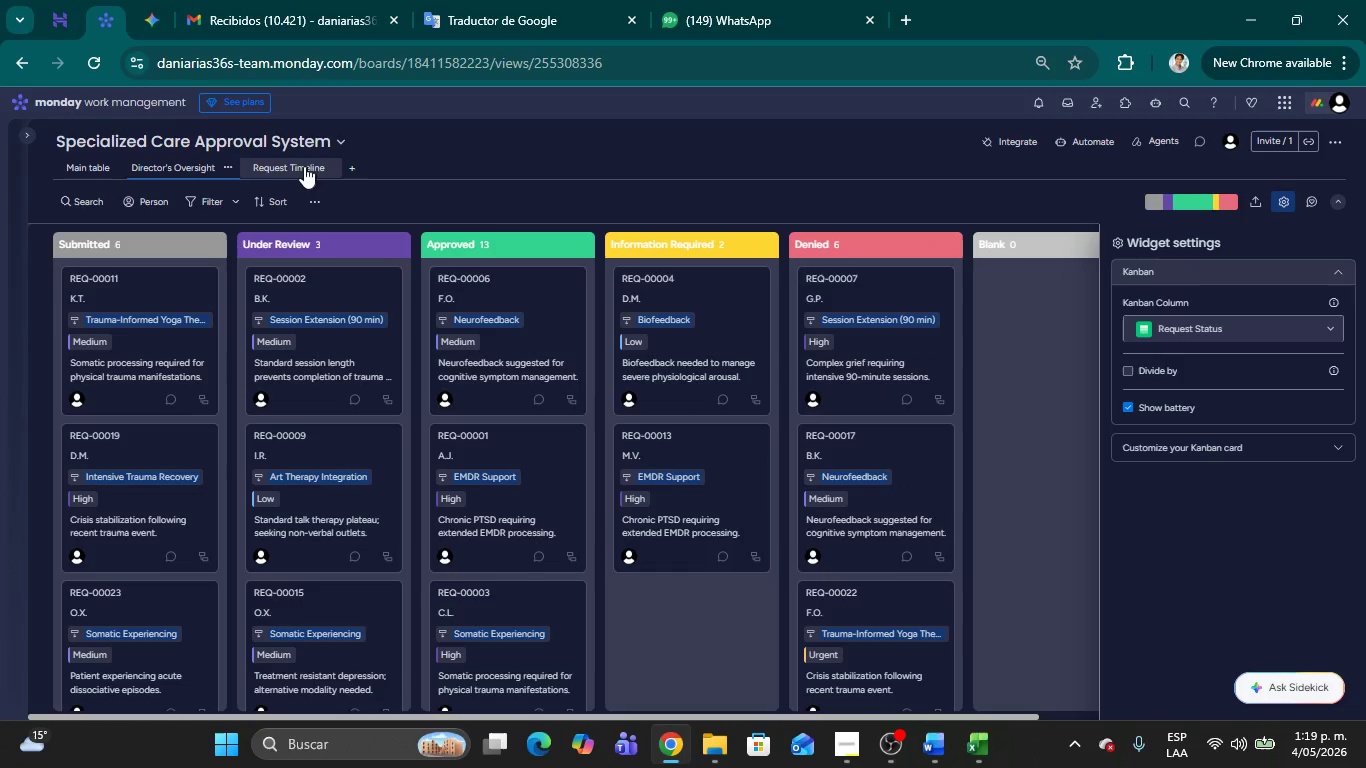 
left_click([302, 165])
 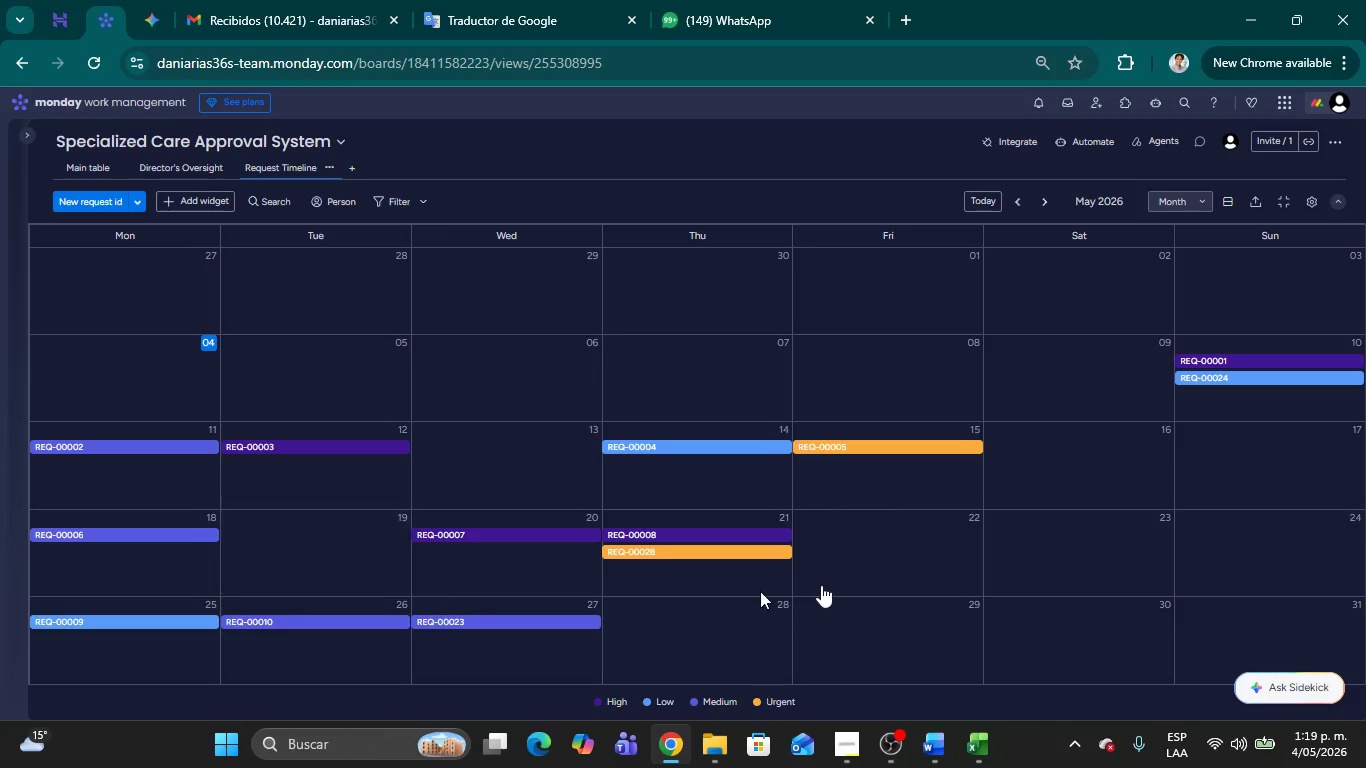 
wait(7.03)
 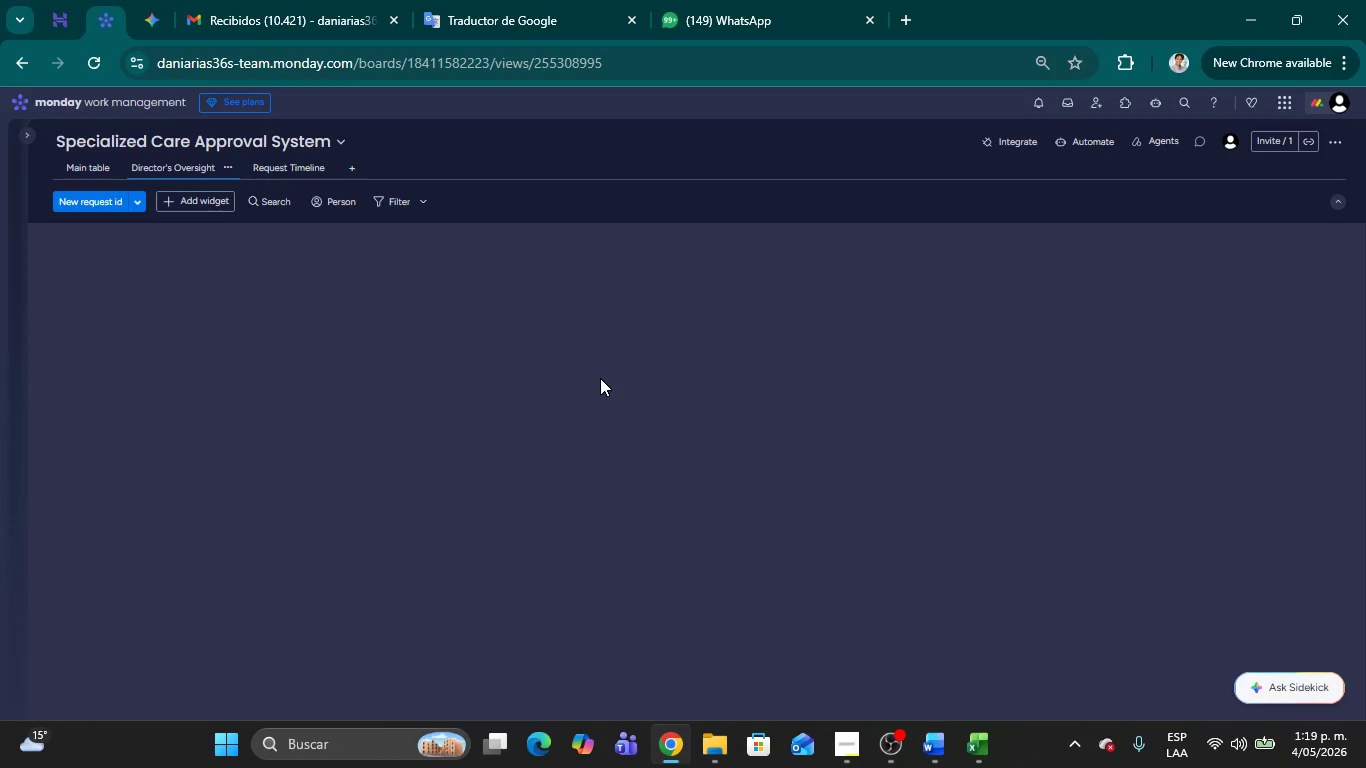 
left_click([1313, 204])
 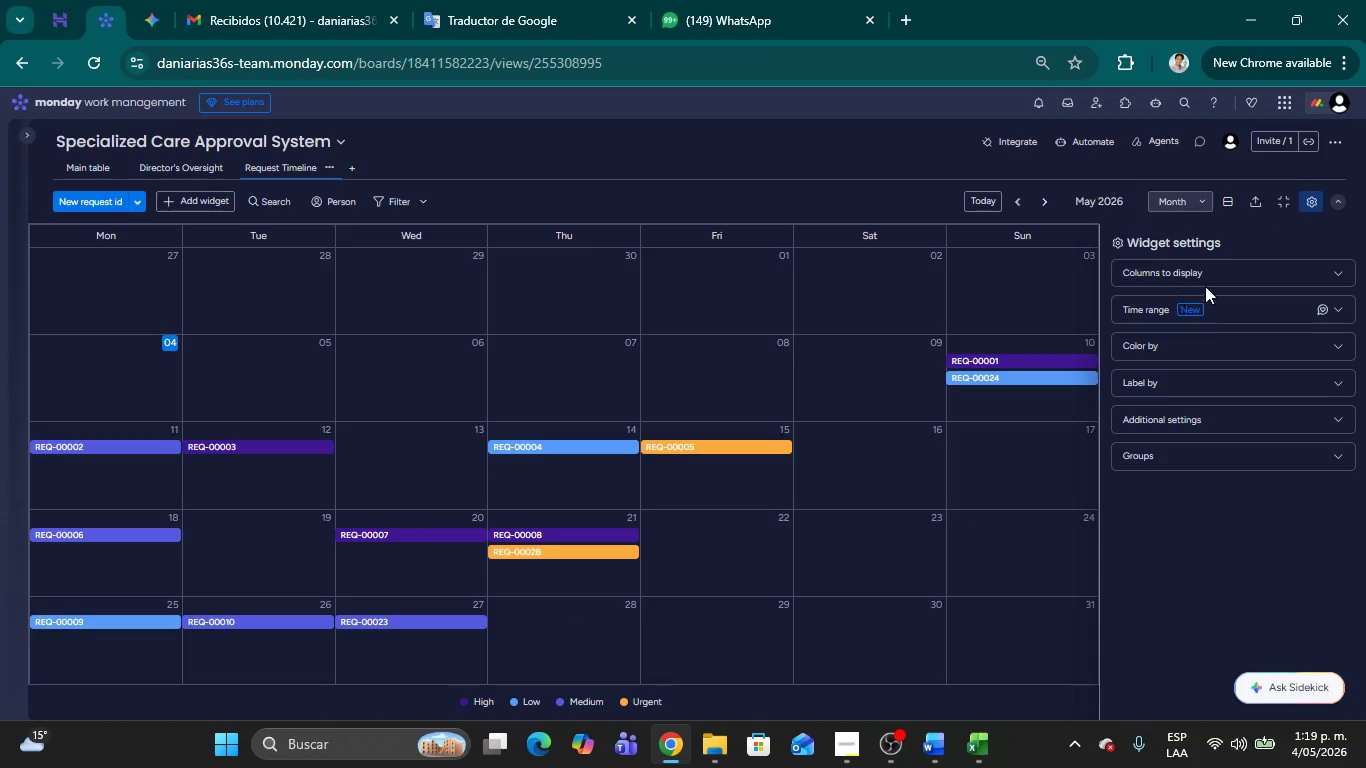 
left_click([1252, 274])
 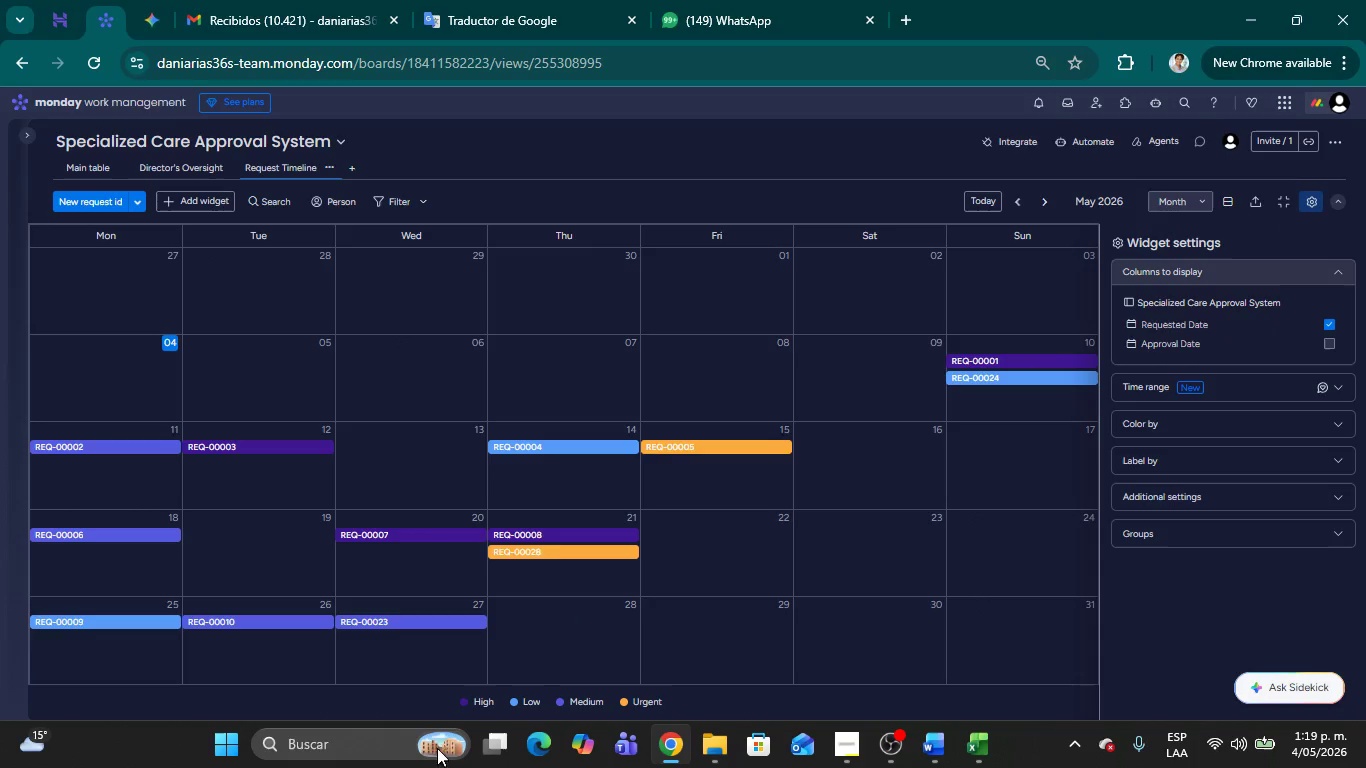 
wait(8.8)
 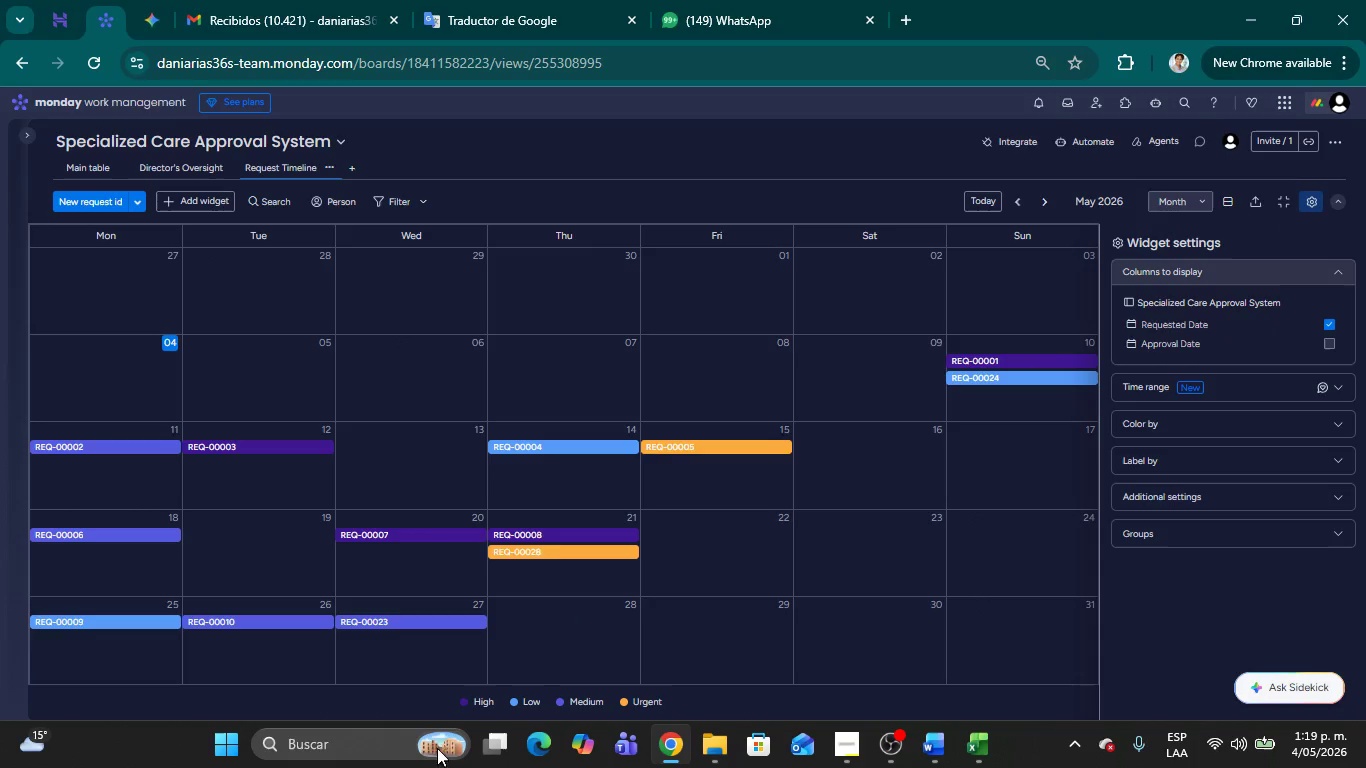 
left_click([90, 164])
 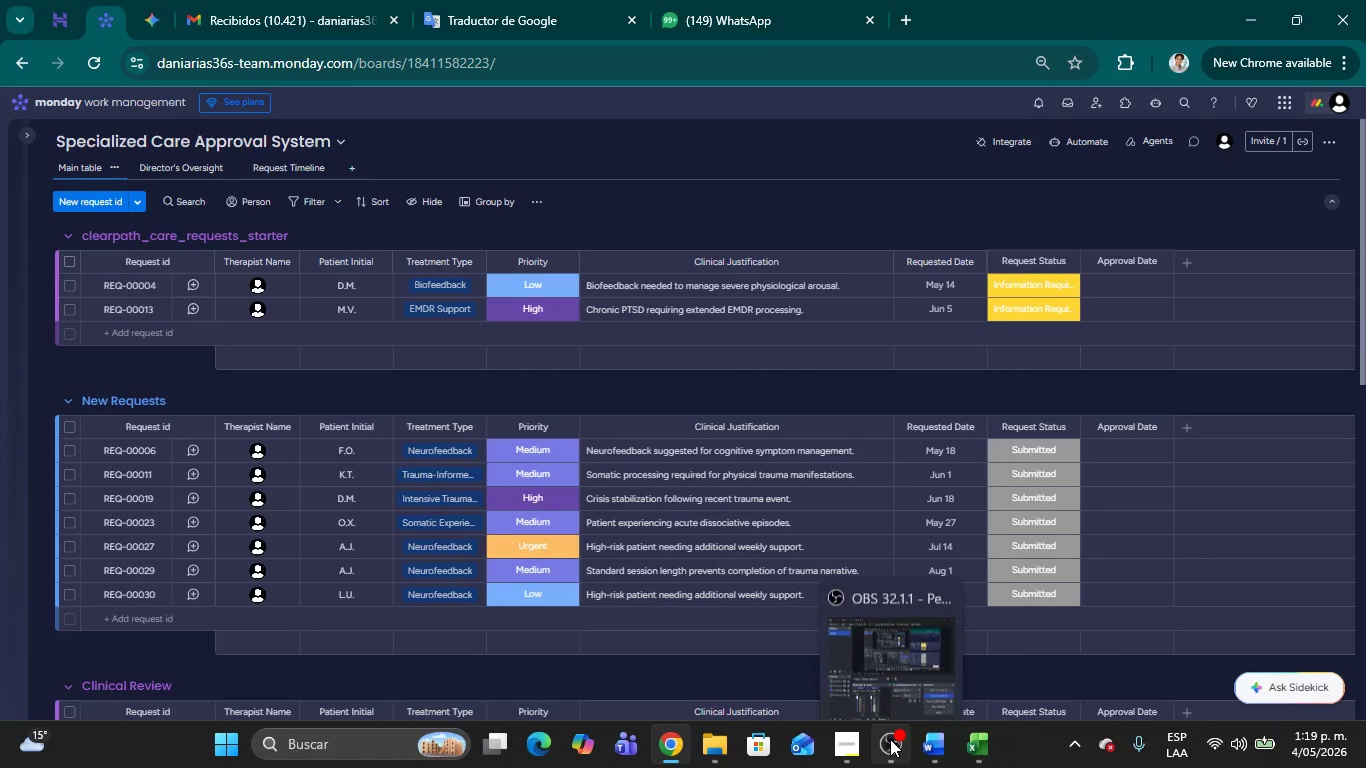 
left_click([890, 739])
 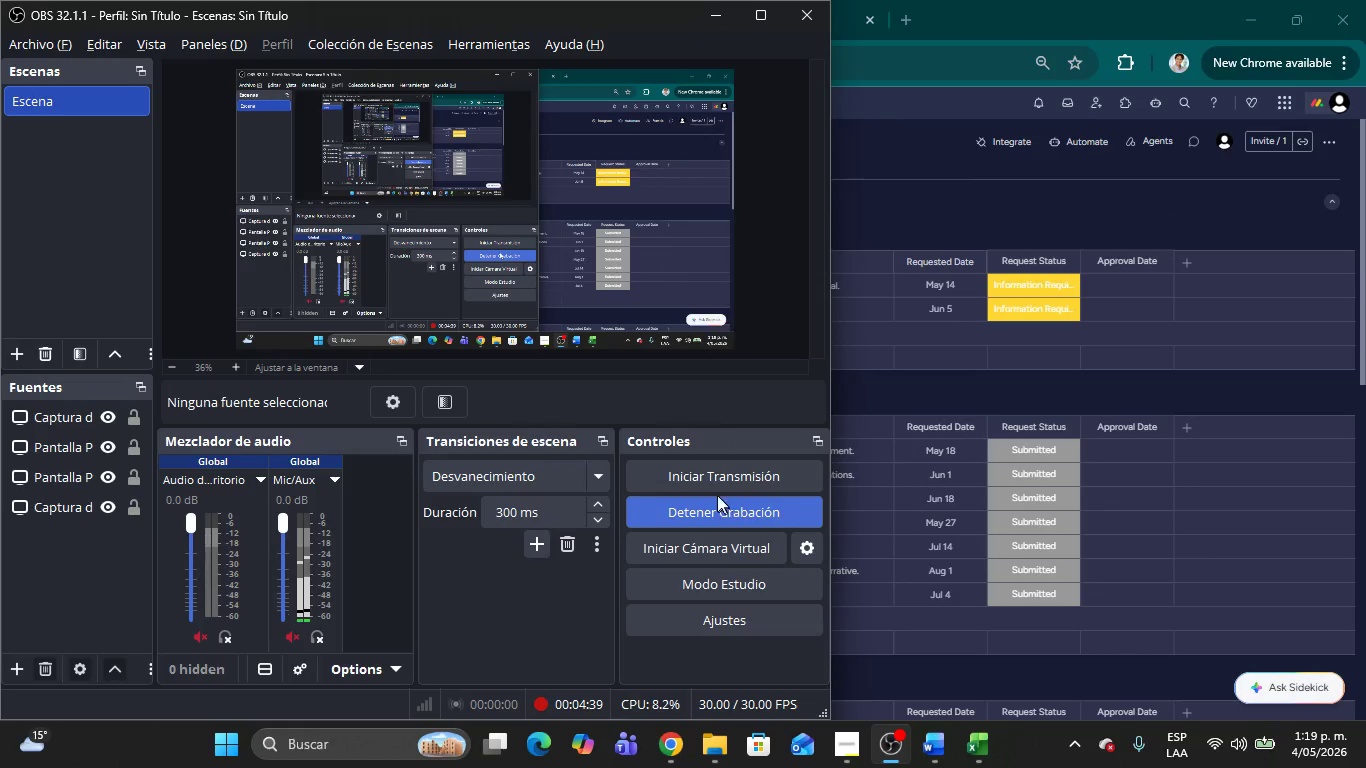 
left_click([706, 504])
 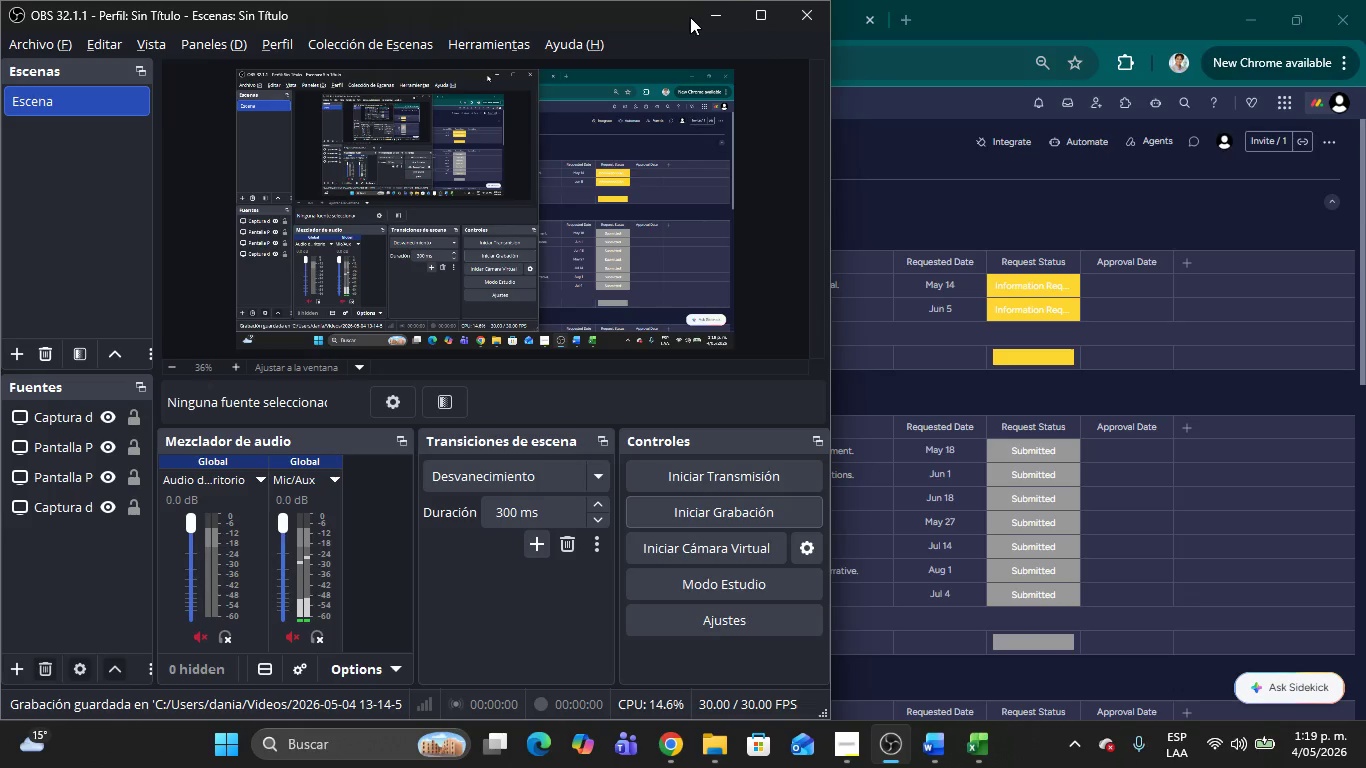 
left_click([705, 17])
 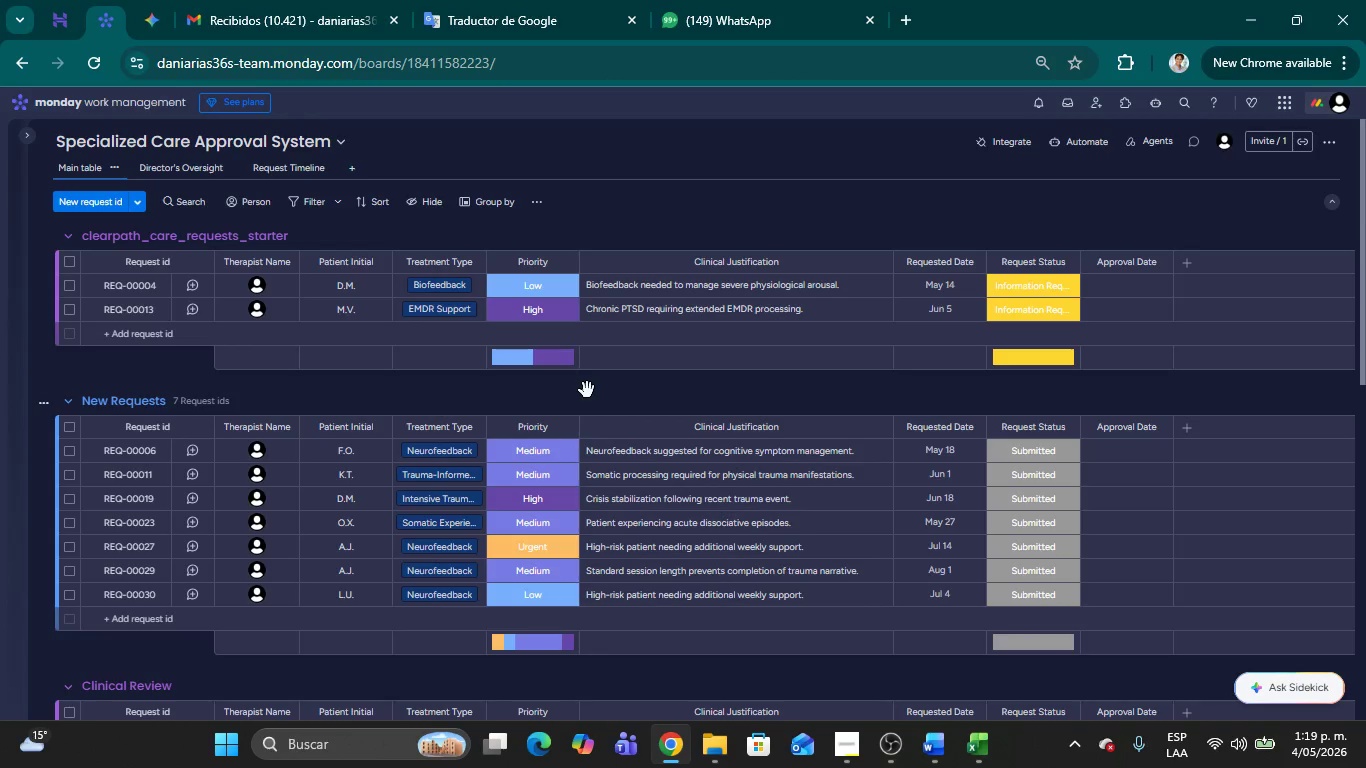 
scroll: coordinate [1032, 300], scroll_direction: up, amount: 28.0
 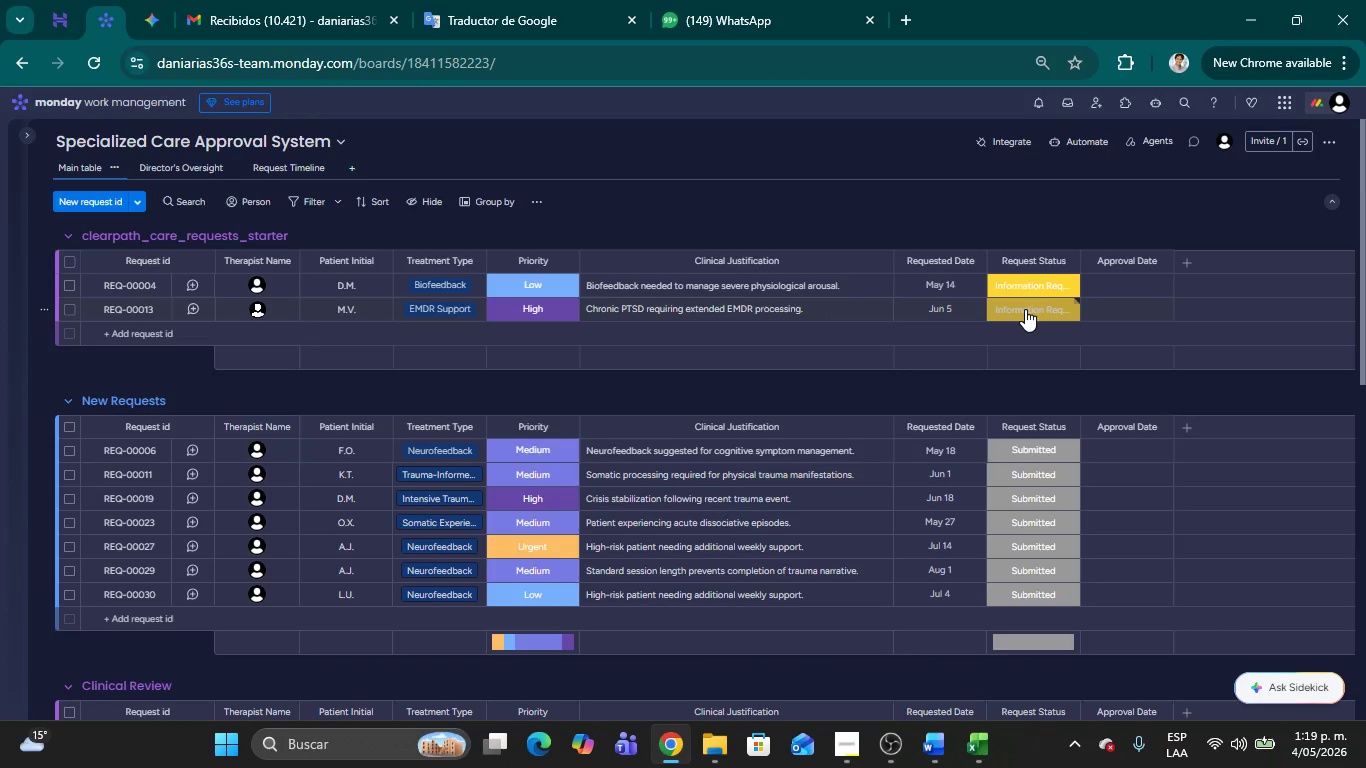 
left_click([1025, 309])
 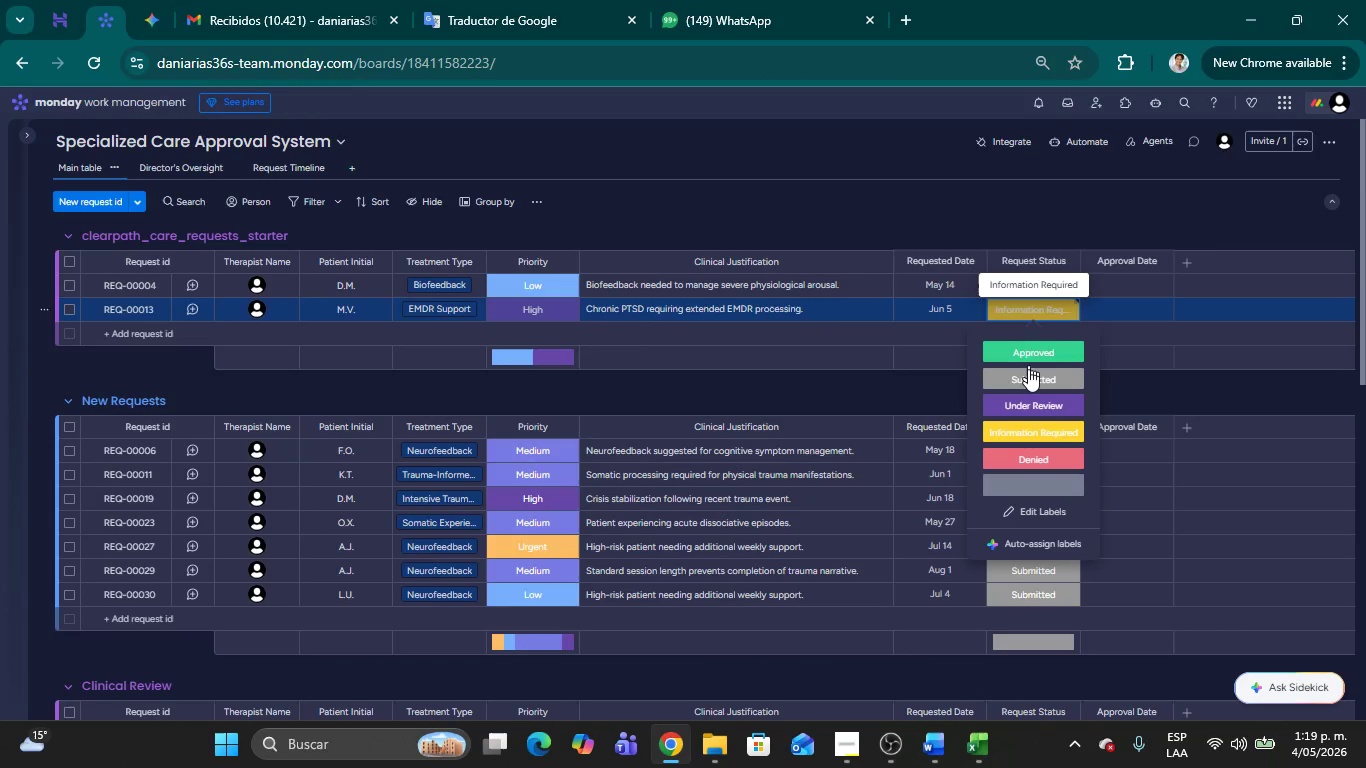 
left_click([1028, 376])
 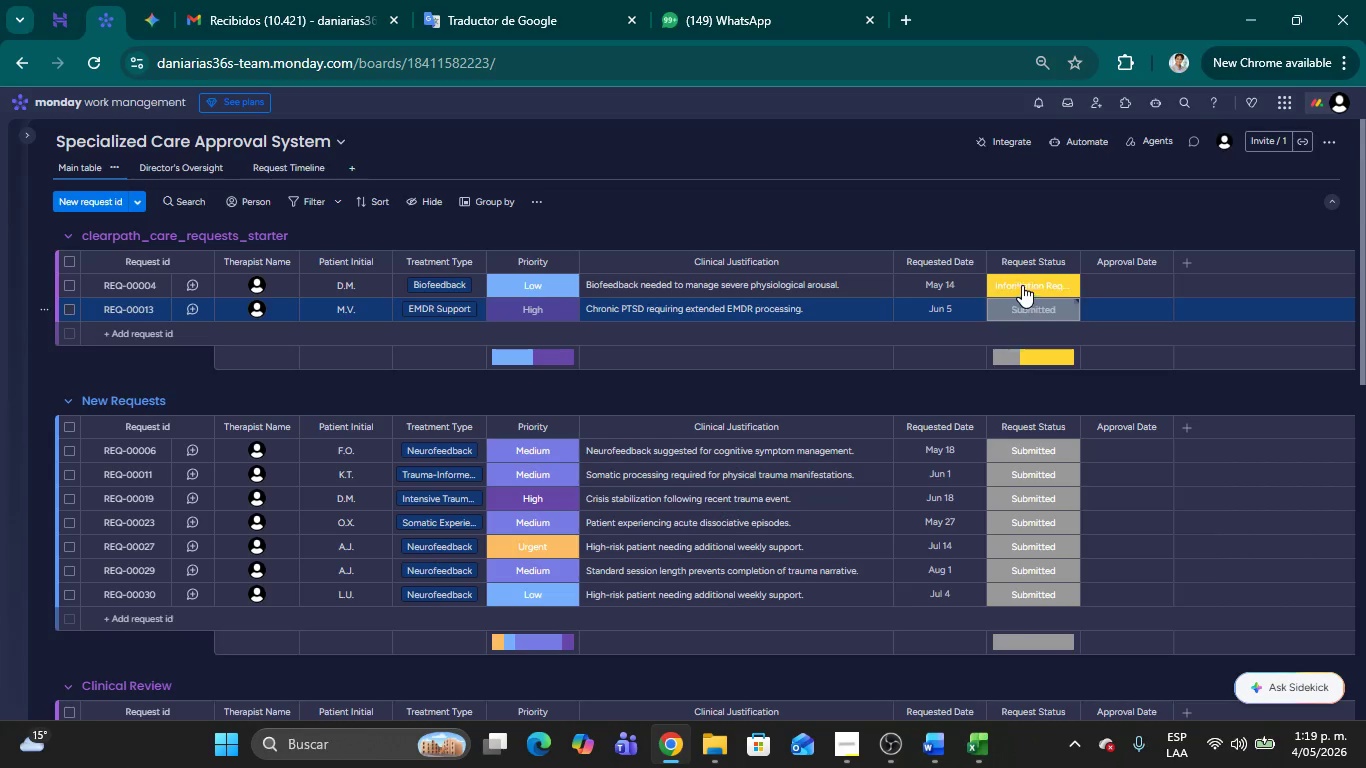 
left_click([1018, 280])
 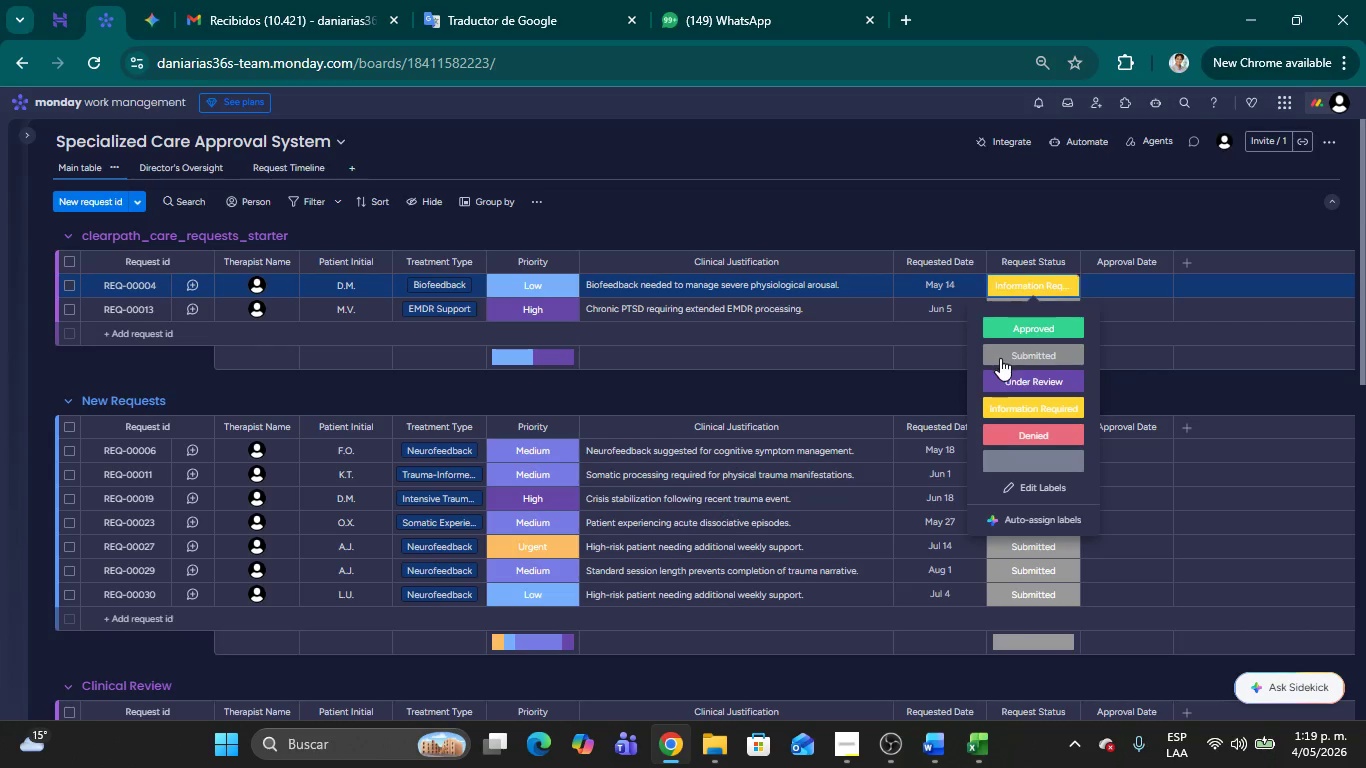 
left_click([1000, 358])
 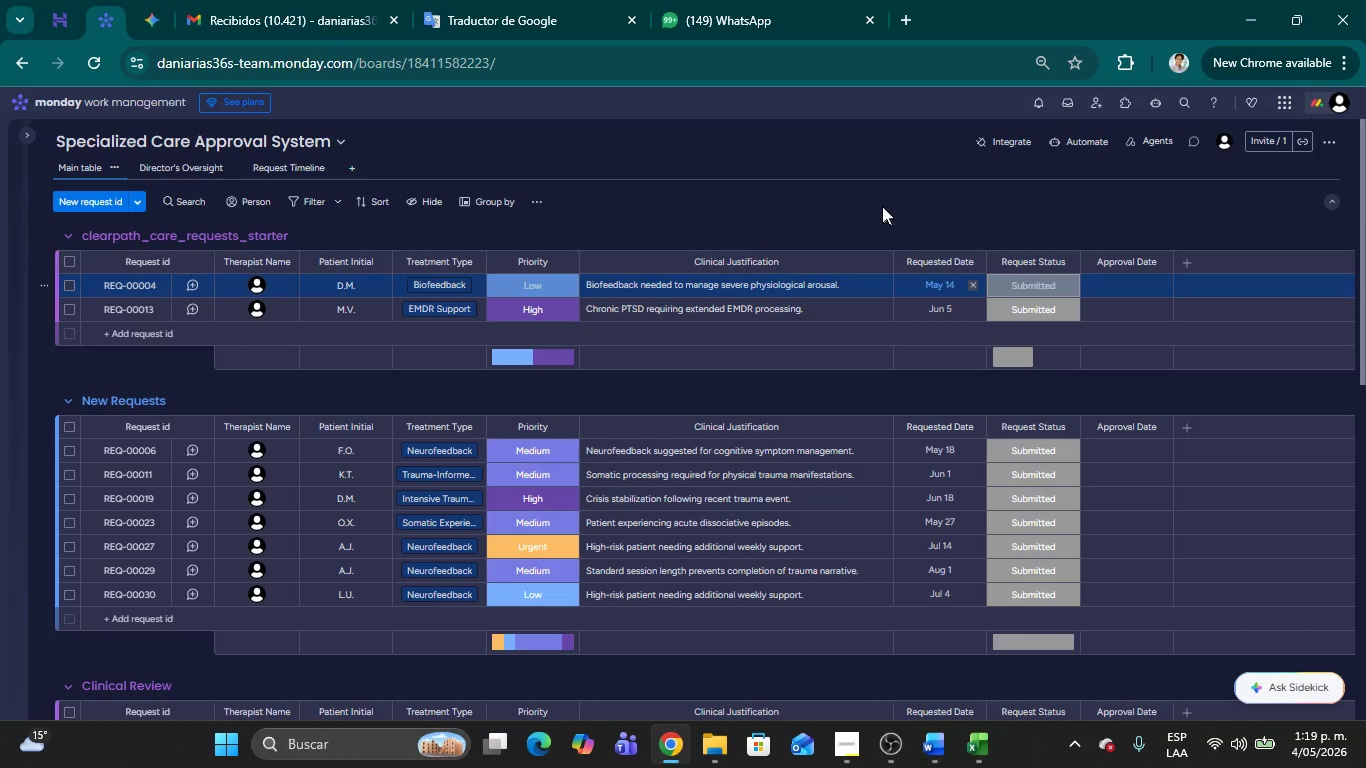 
left_click([880, 203])
 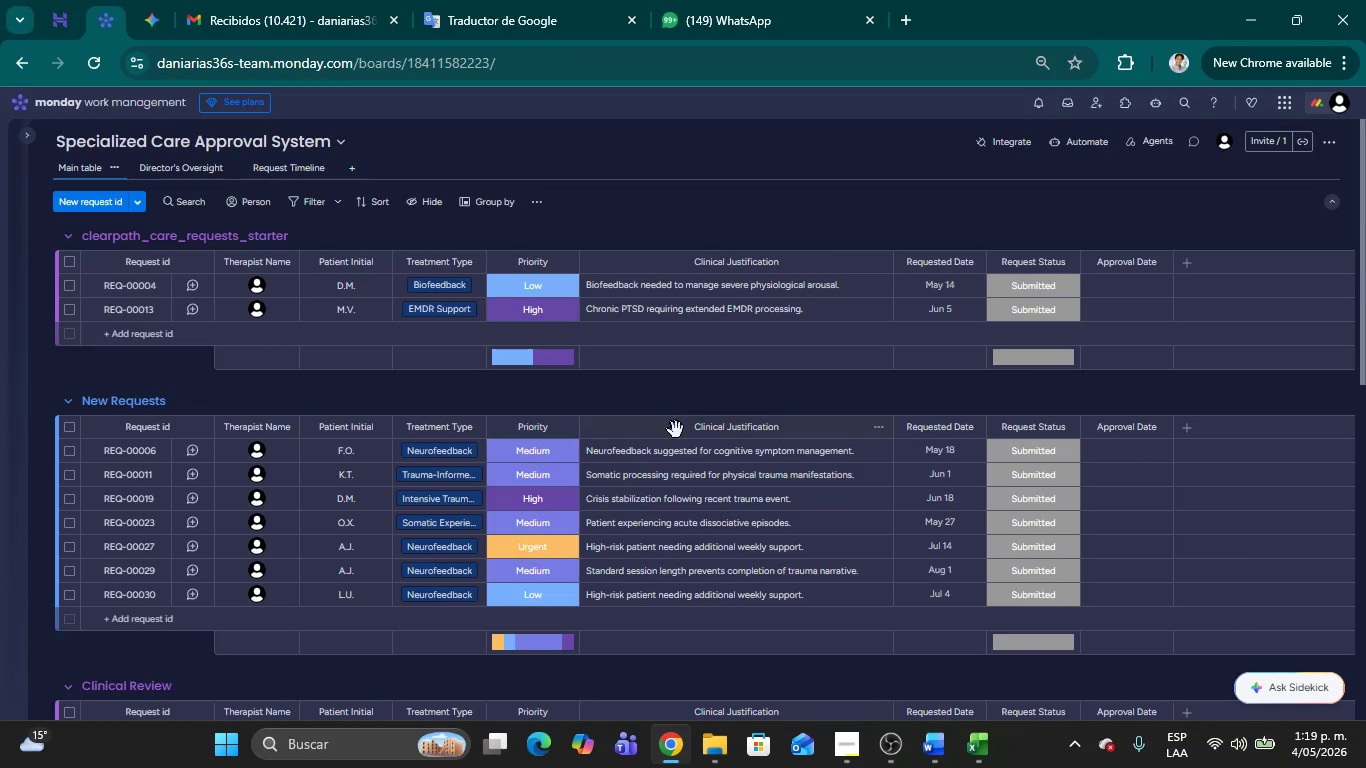 
wait(5.76)
 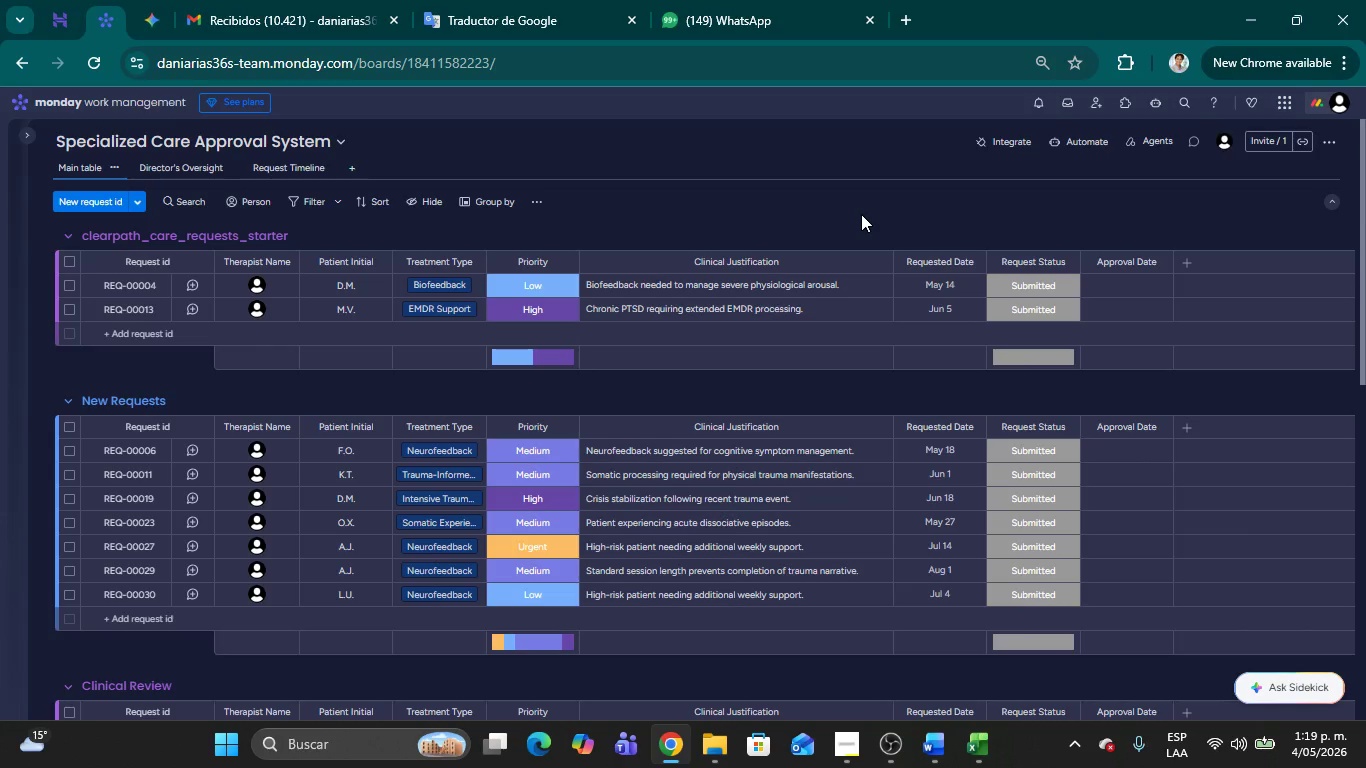 
left_click([893, 744])
 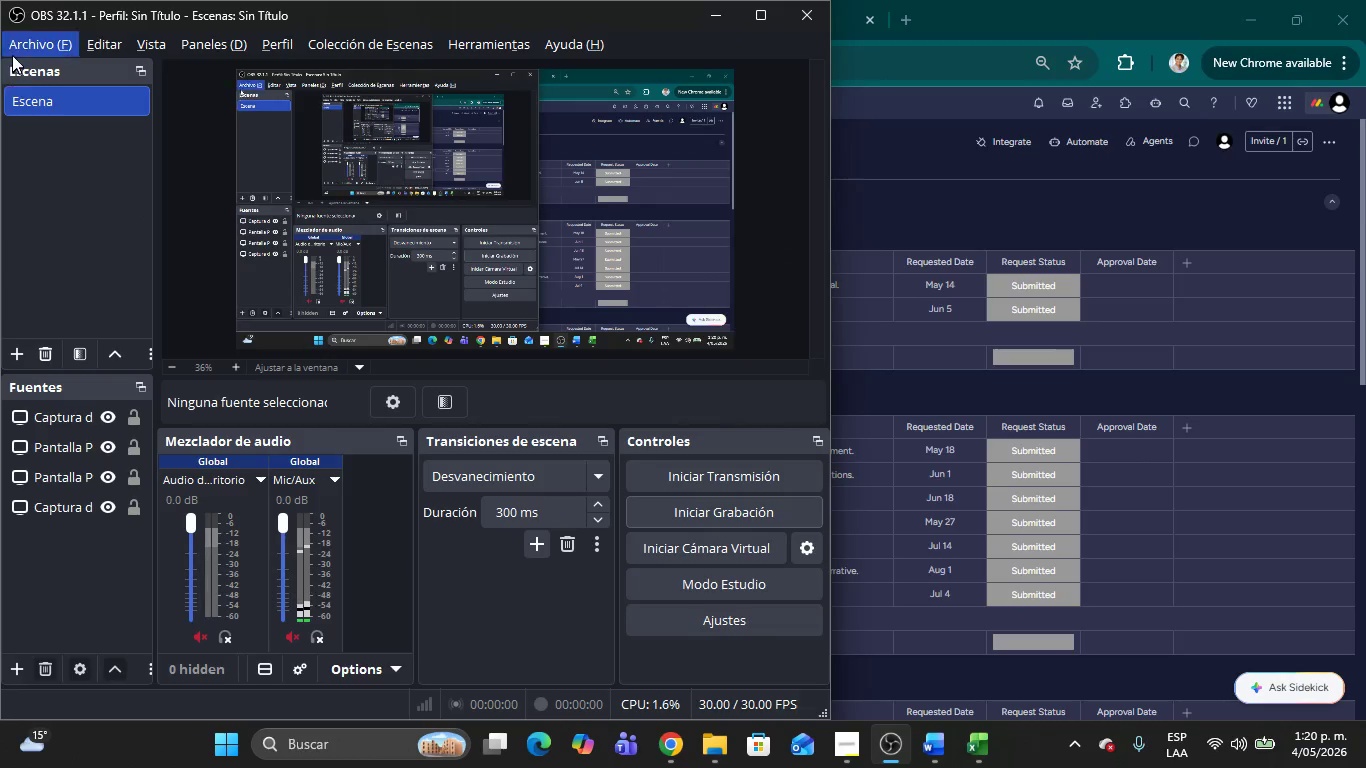 
left_click([15, 46])
 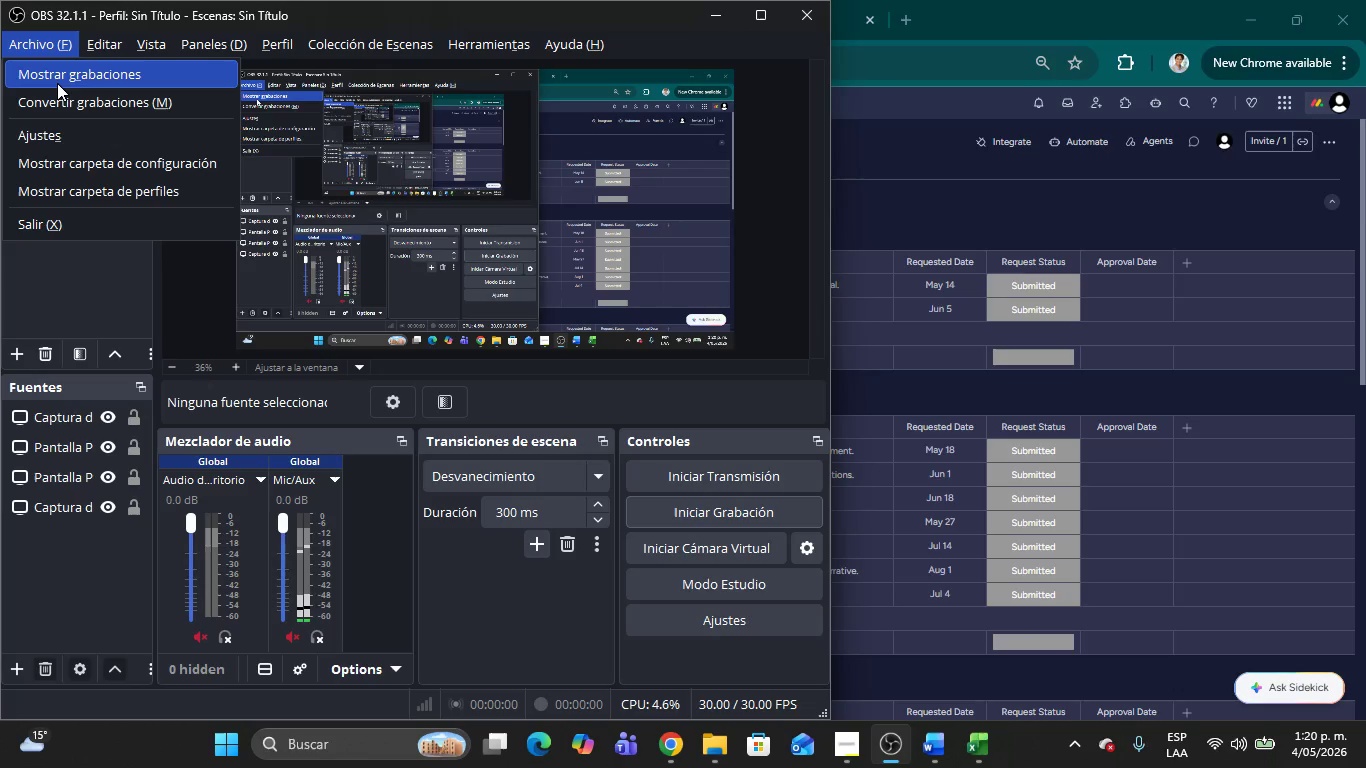 
left_click([57, 82])
 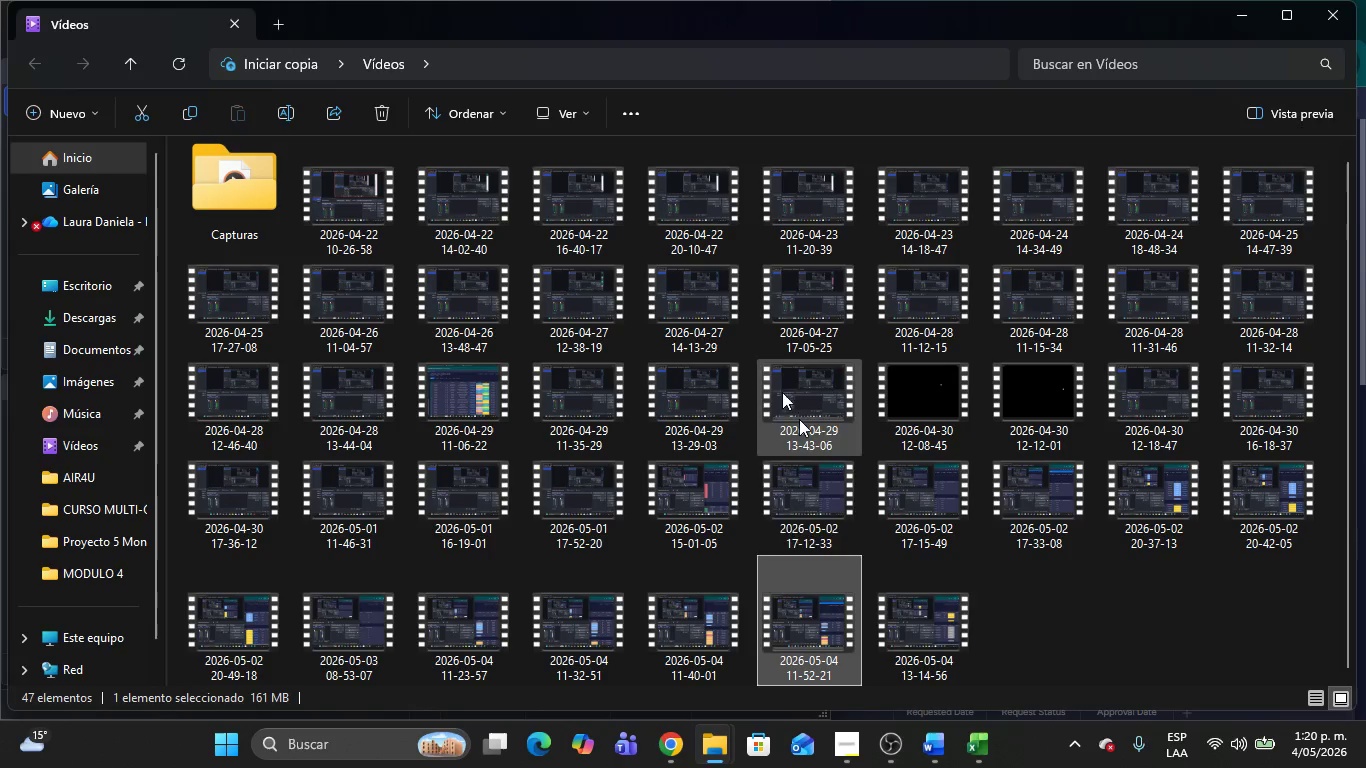 
mouse_move([906, 651])
 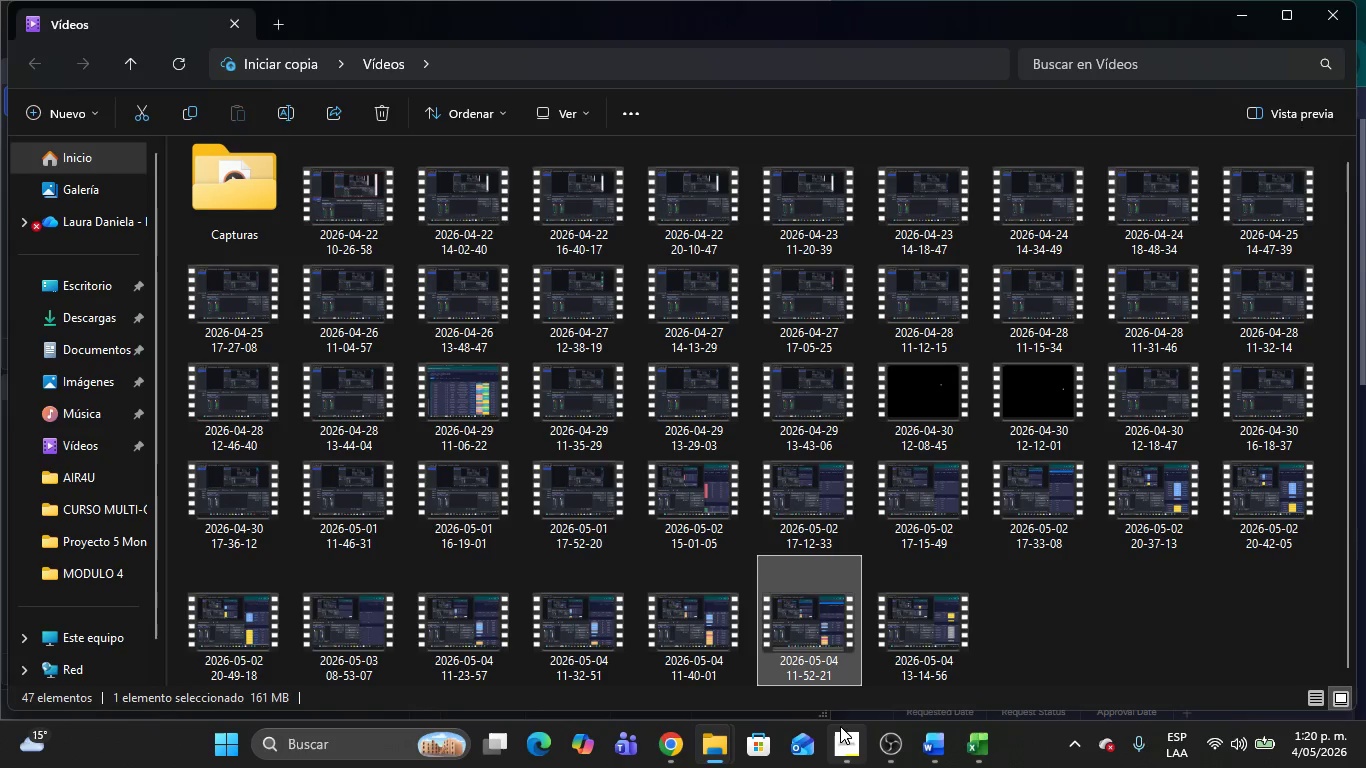 
left_click([841, 727])